 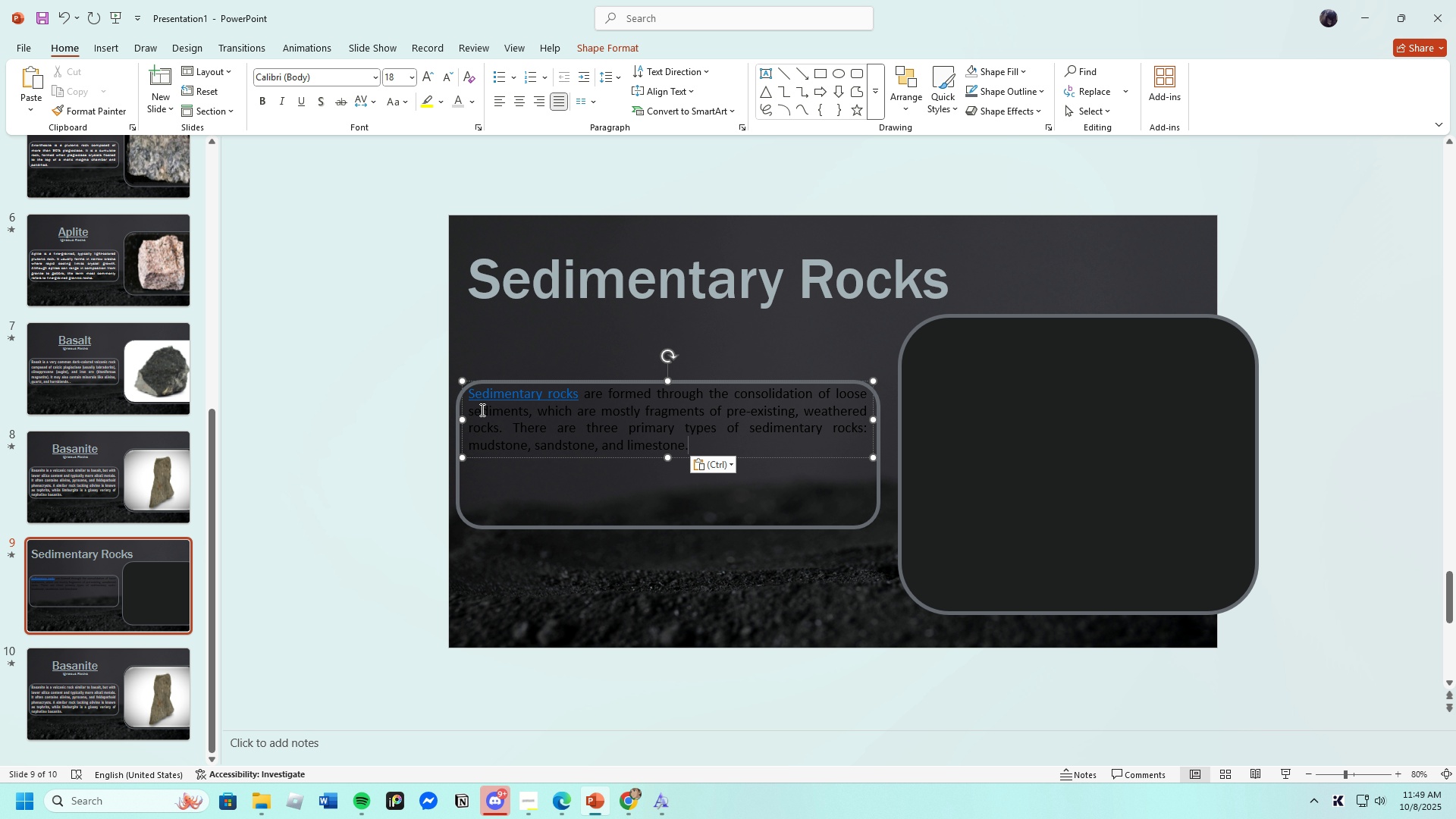 
left_click([465, 209])
 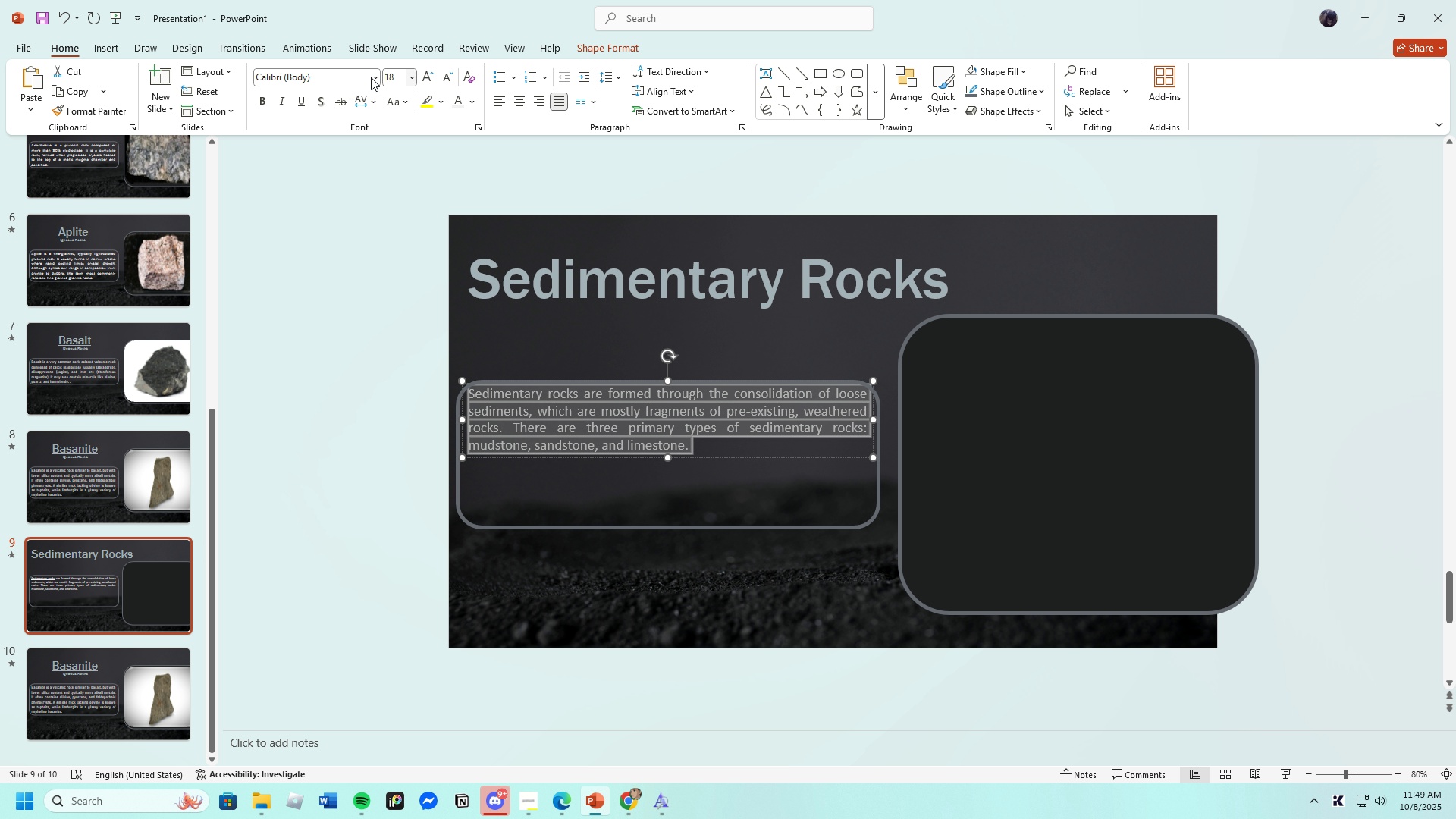 
left_click([374, 75])
 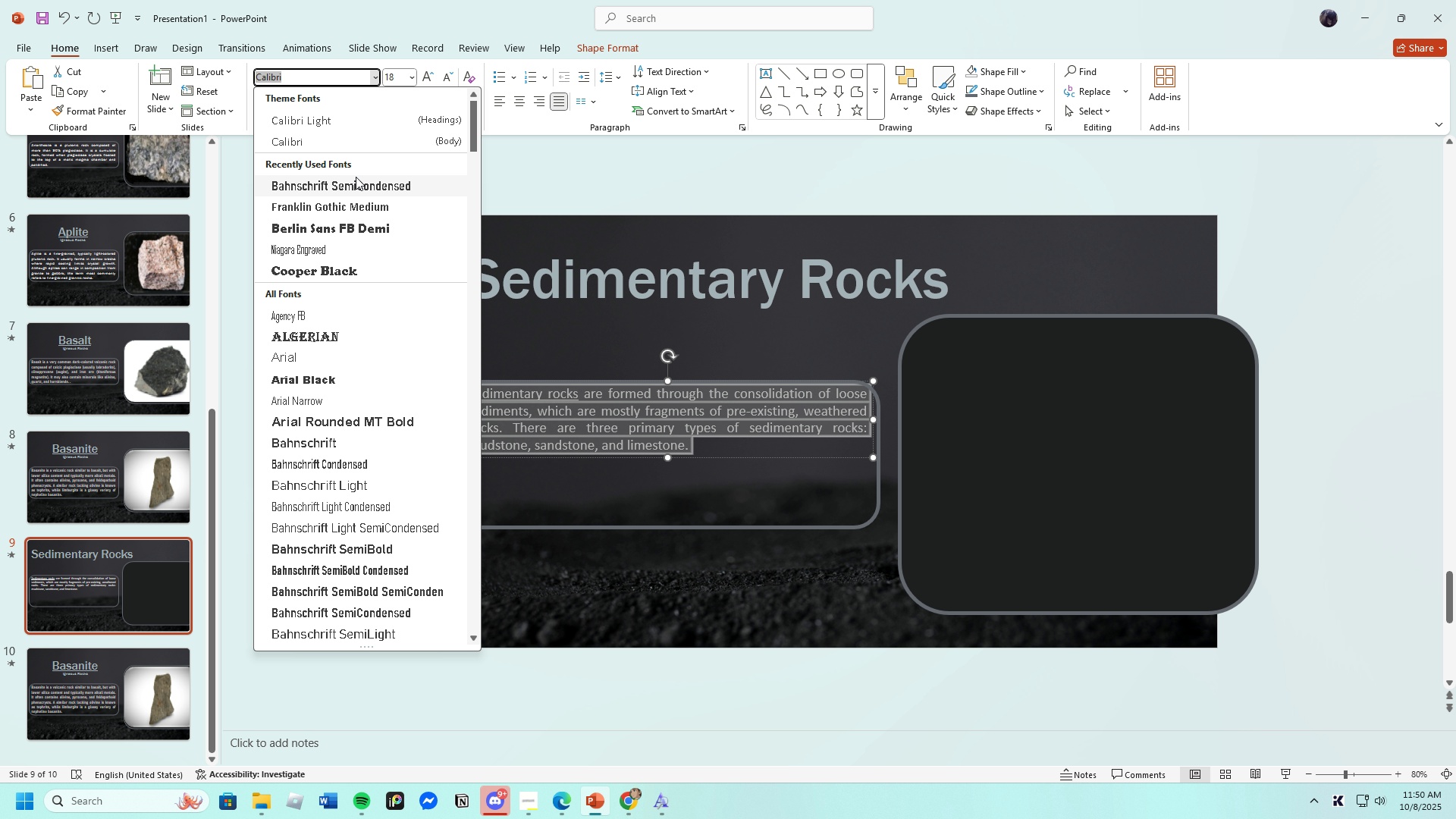 
mouse_move([358, 173])
 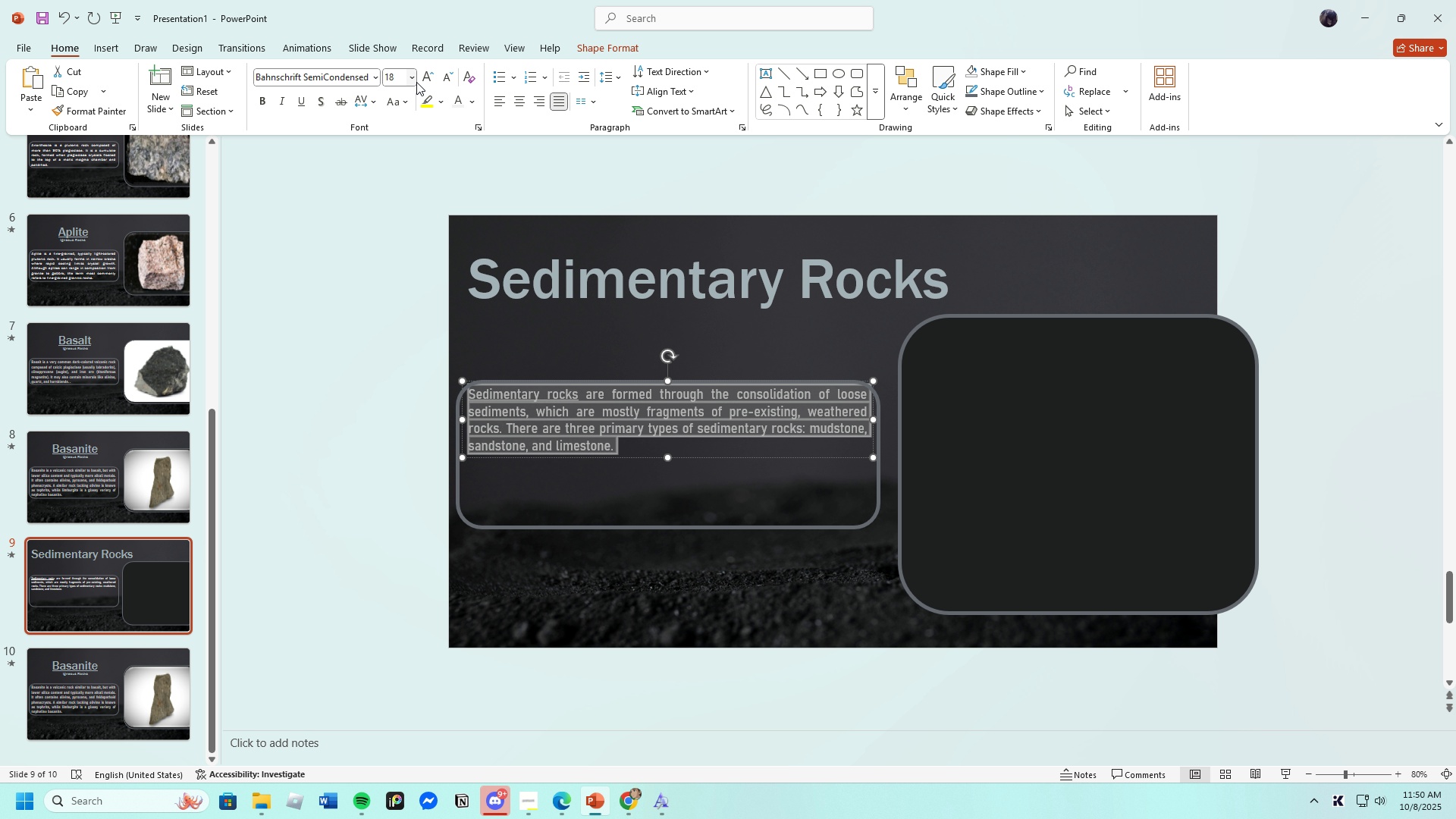 
left_click([416, 82])
 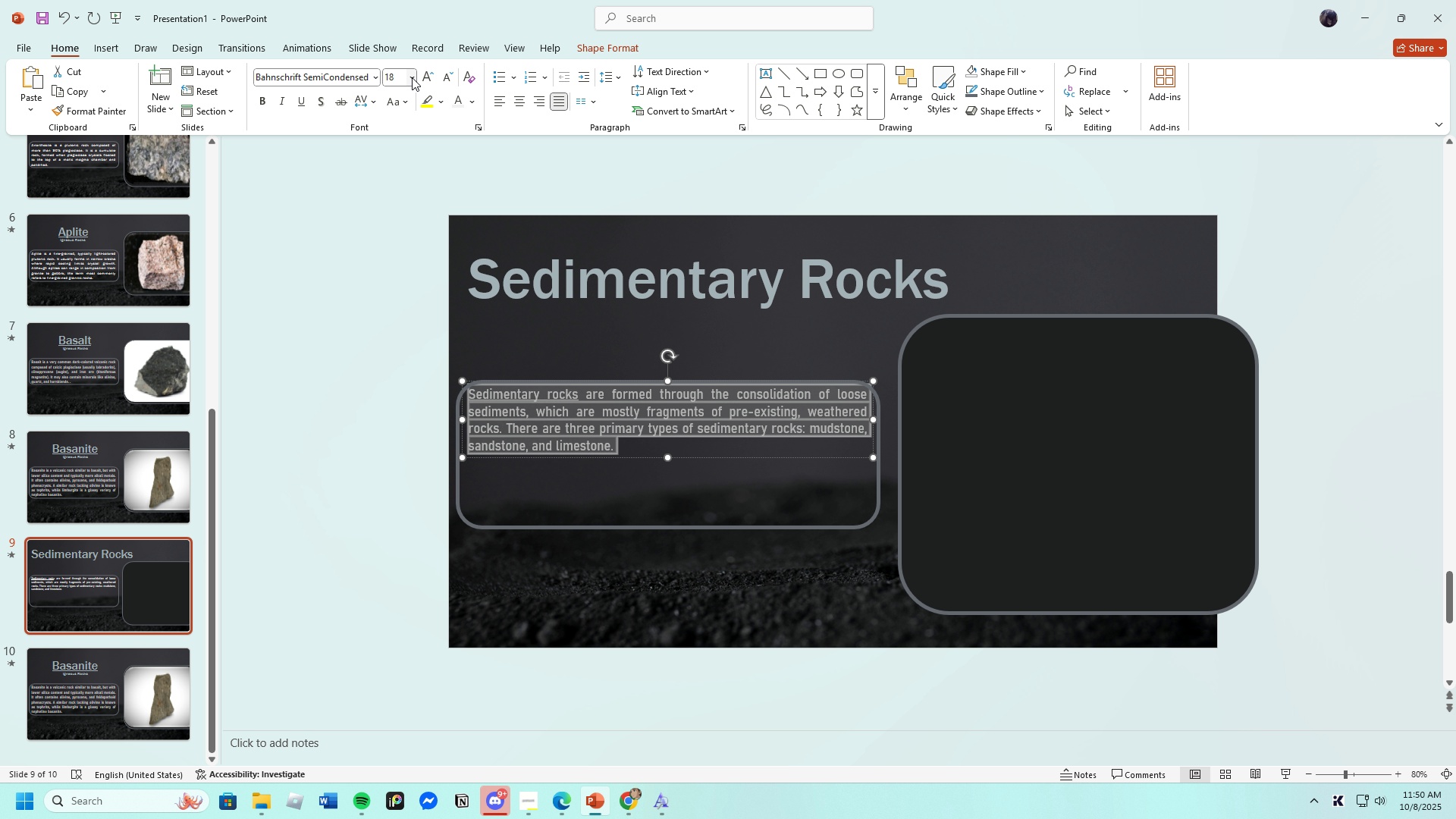 
left_click([411, 76])
 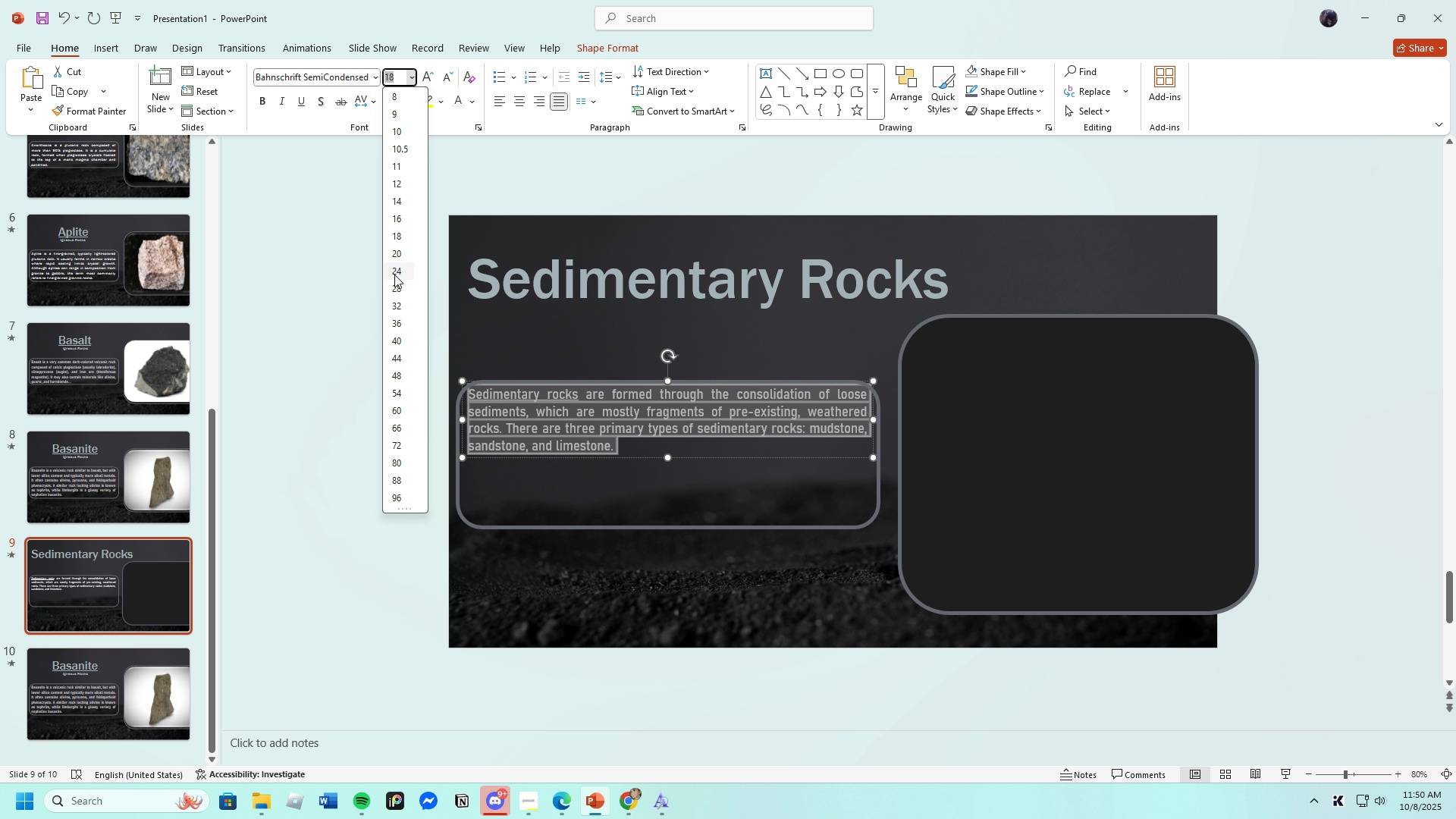 
left_click([394, 272])
 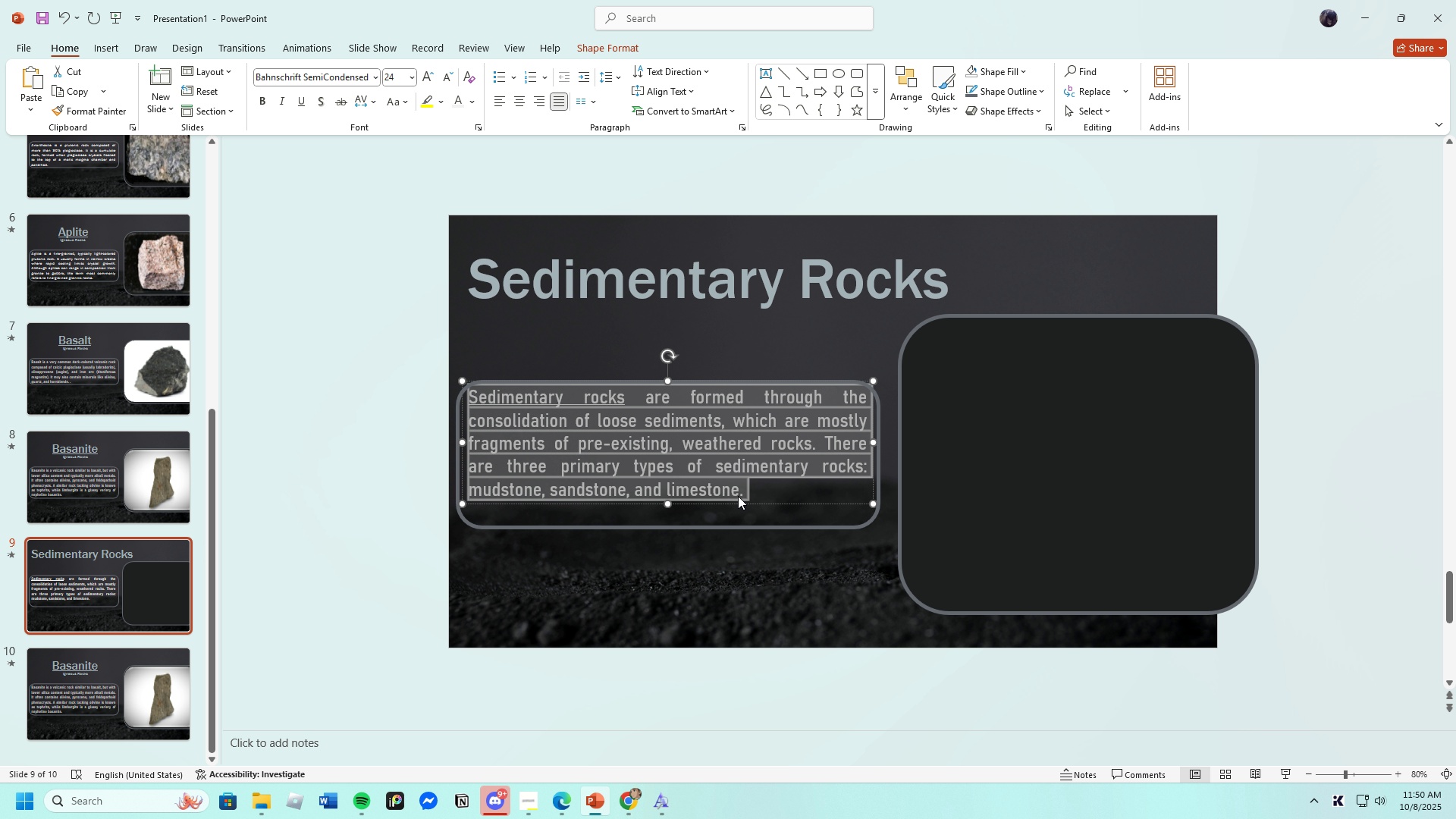 
left_click([747, 566])
 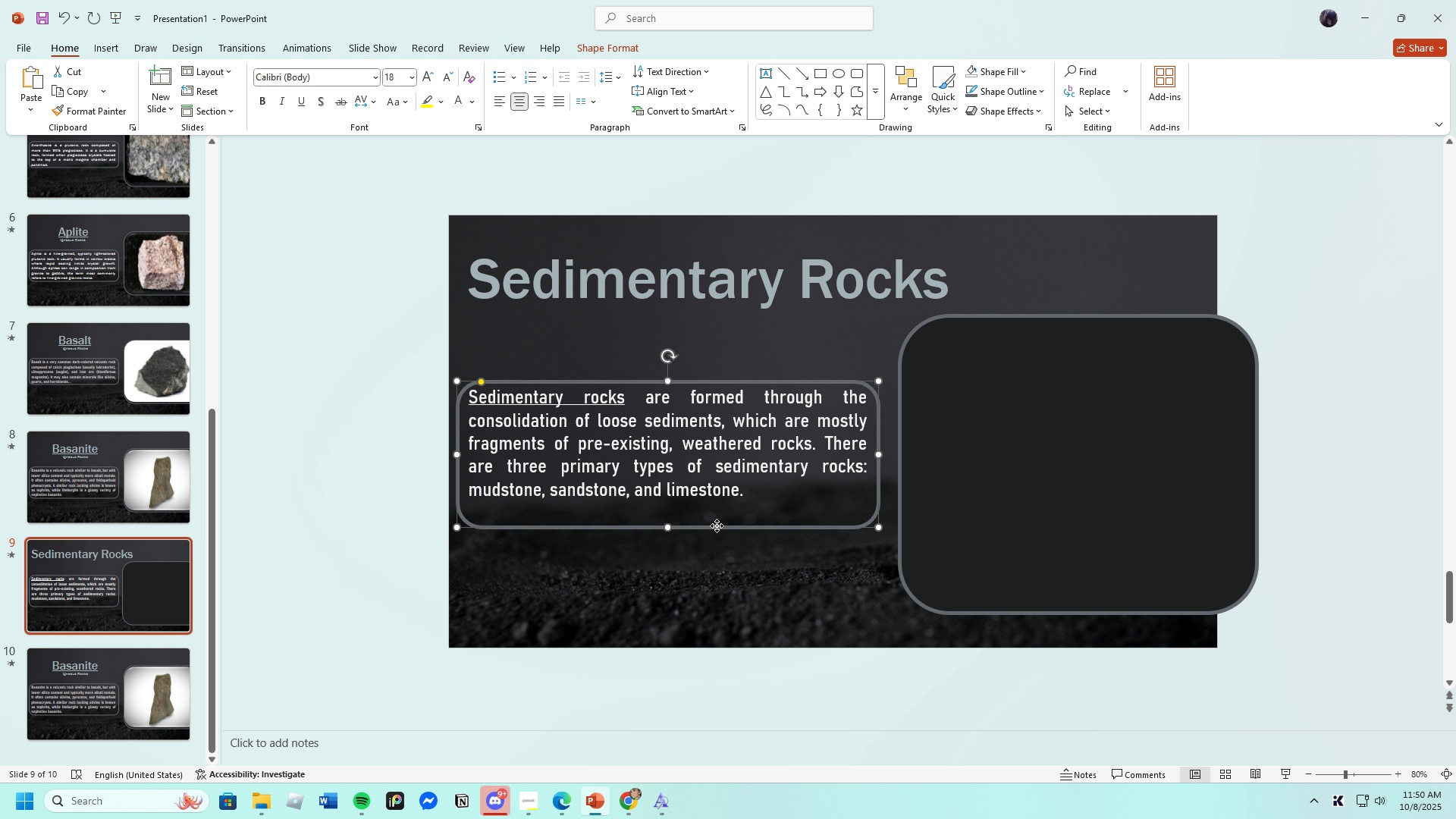 
left_click([717, 526])
 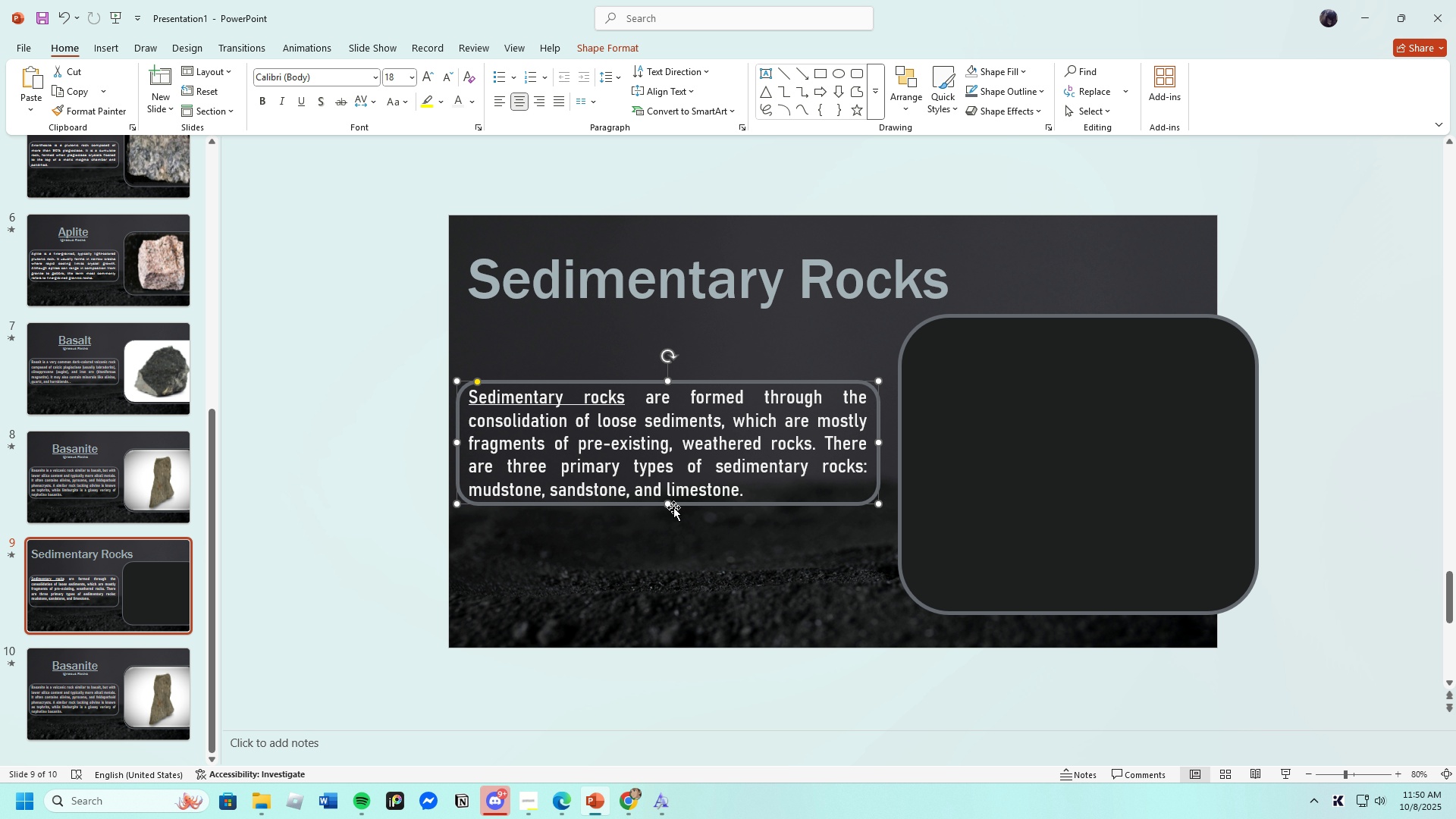 
left_click([689, 530])
 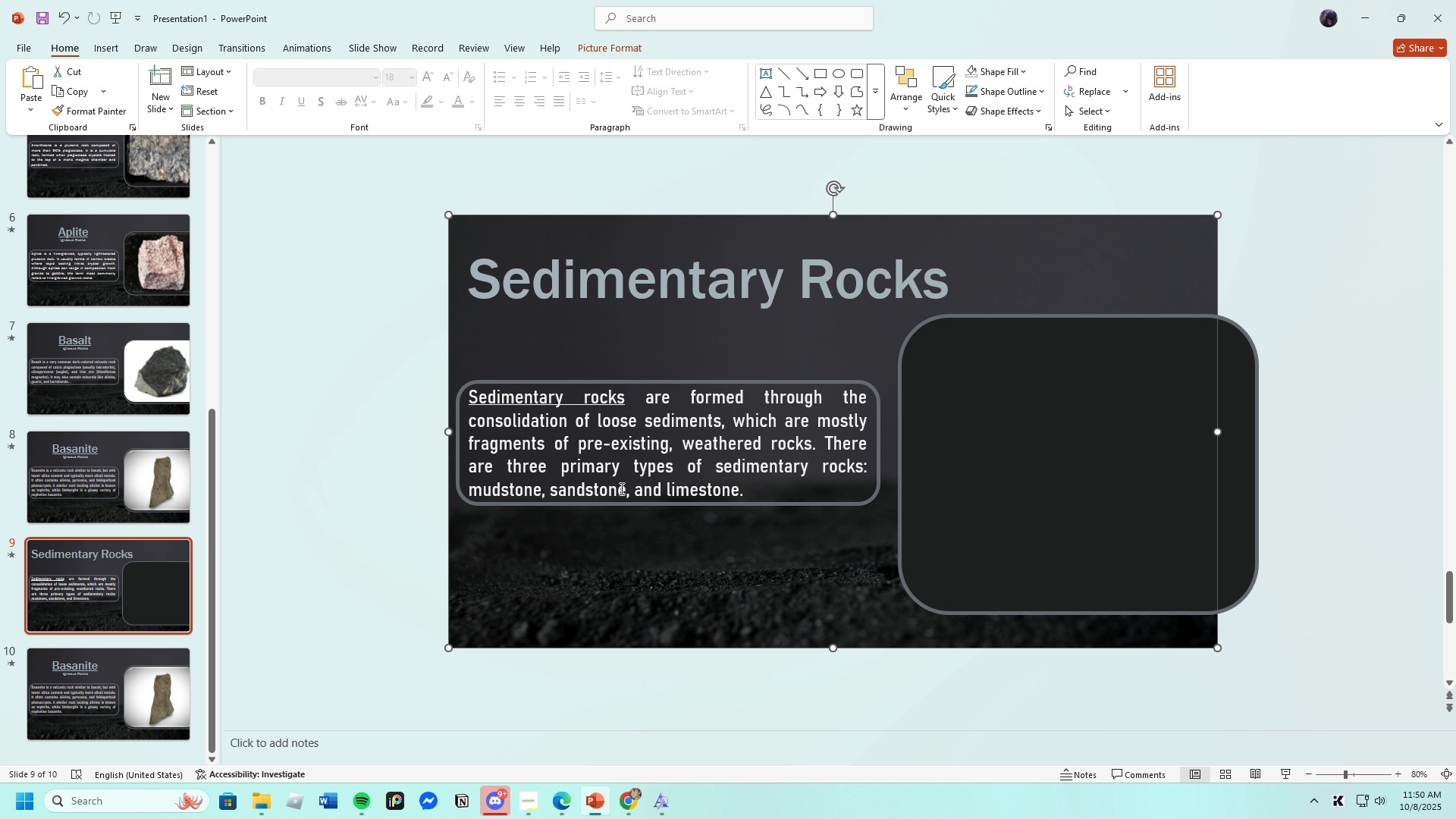 
left_click([584, 397])
 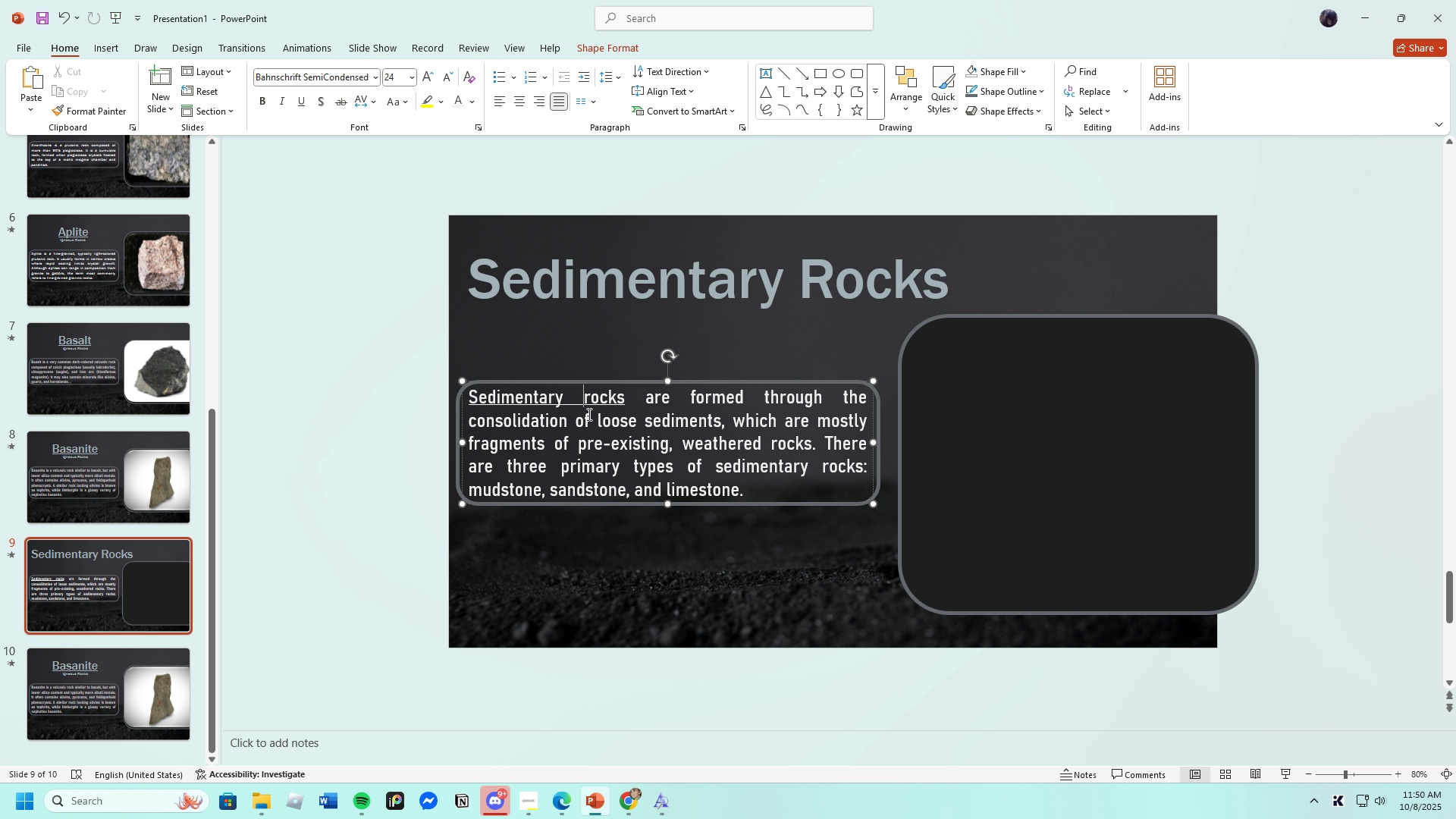 
key(Backspace)
 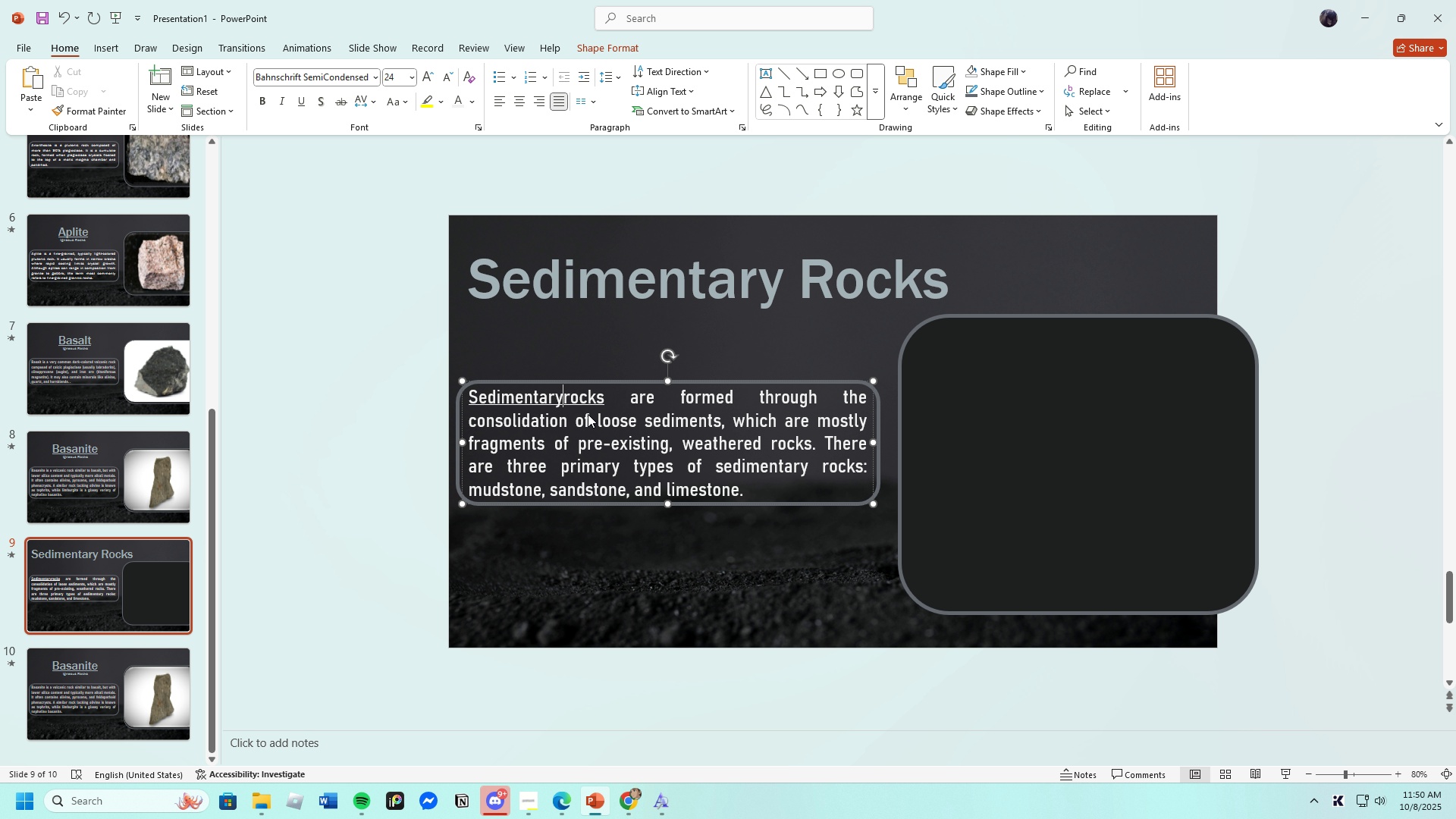 
key(Space)
 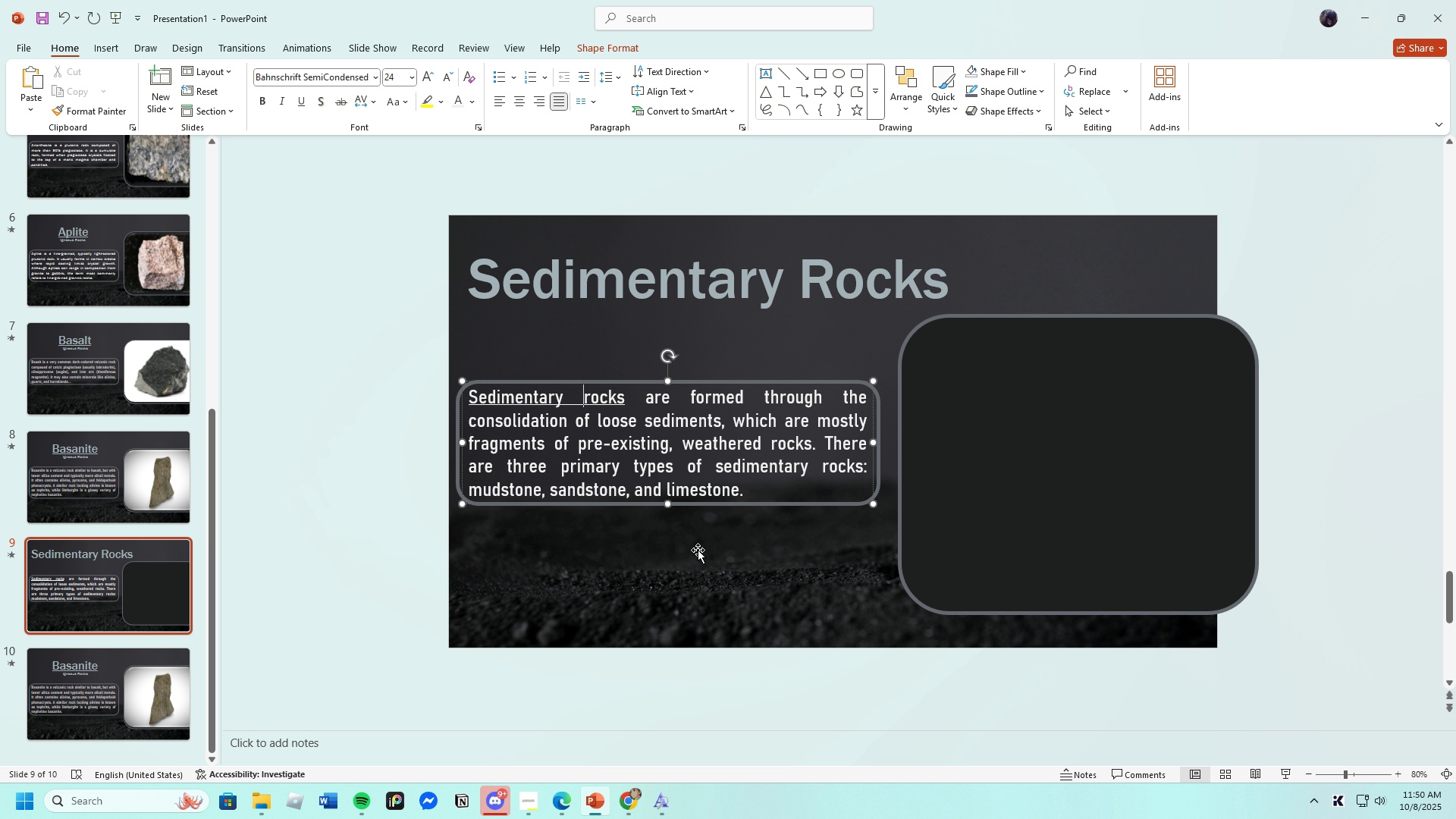 
left_click([704, 564])
 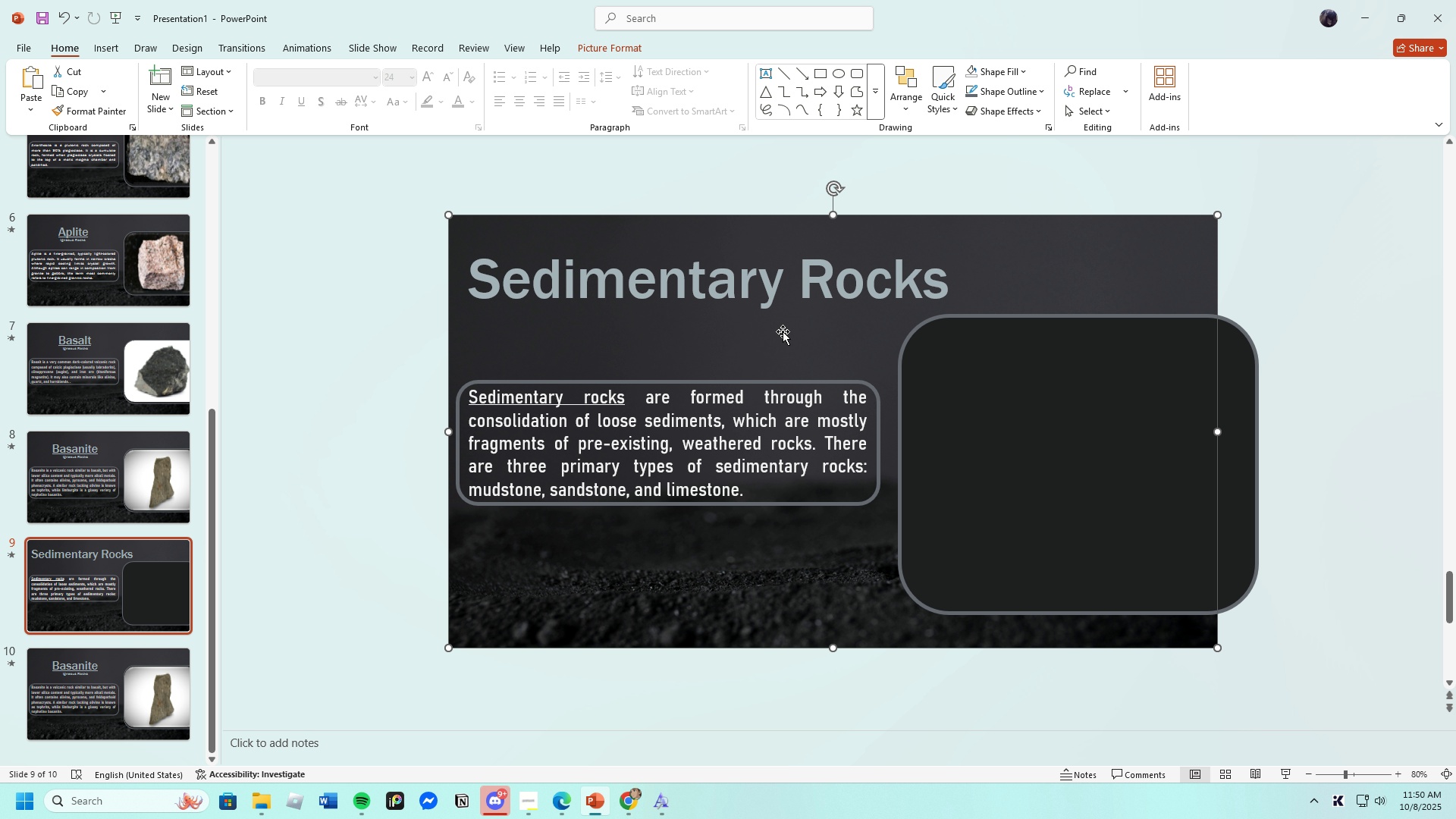 
wait(13.46)
 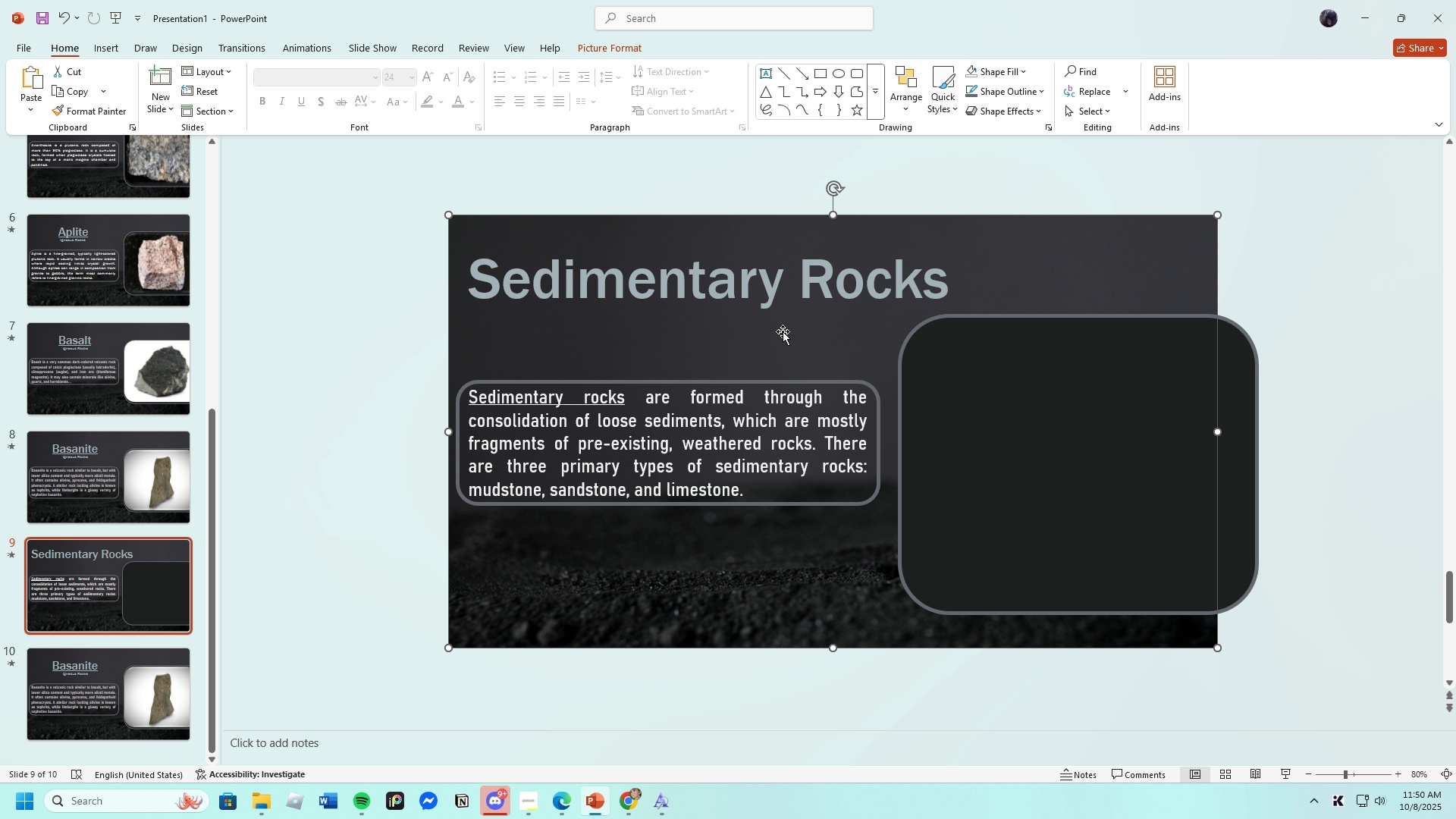 
left_click([566, 799])
 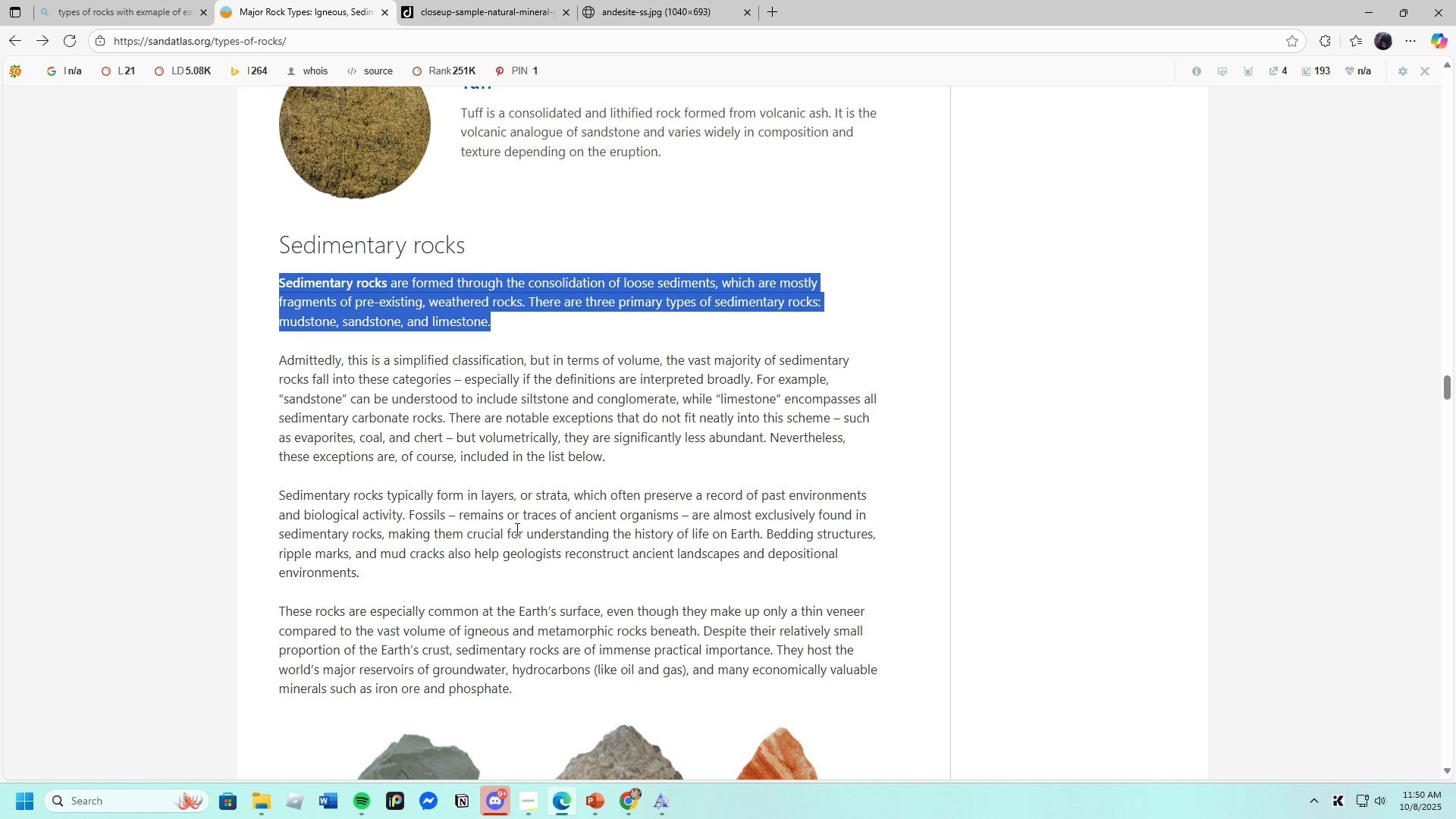 
scroll: coordinate [499, 582], scroll_direction: down, amount: 7.0
 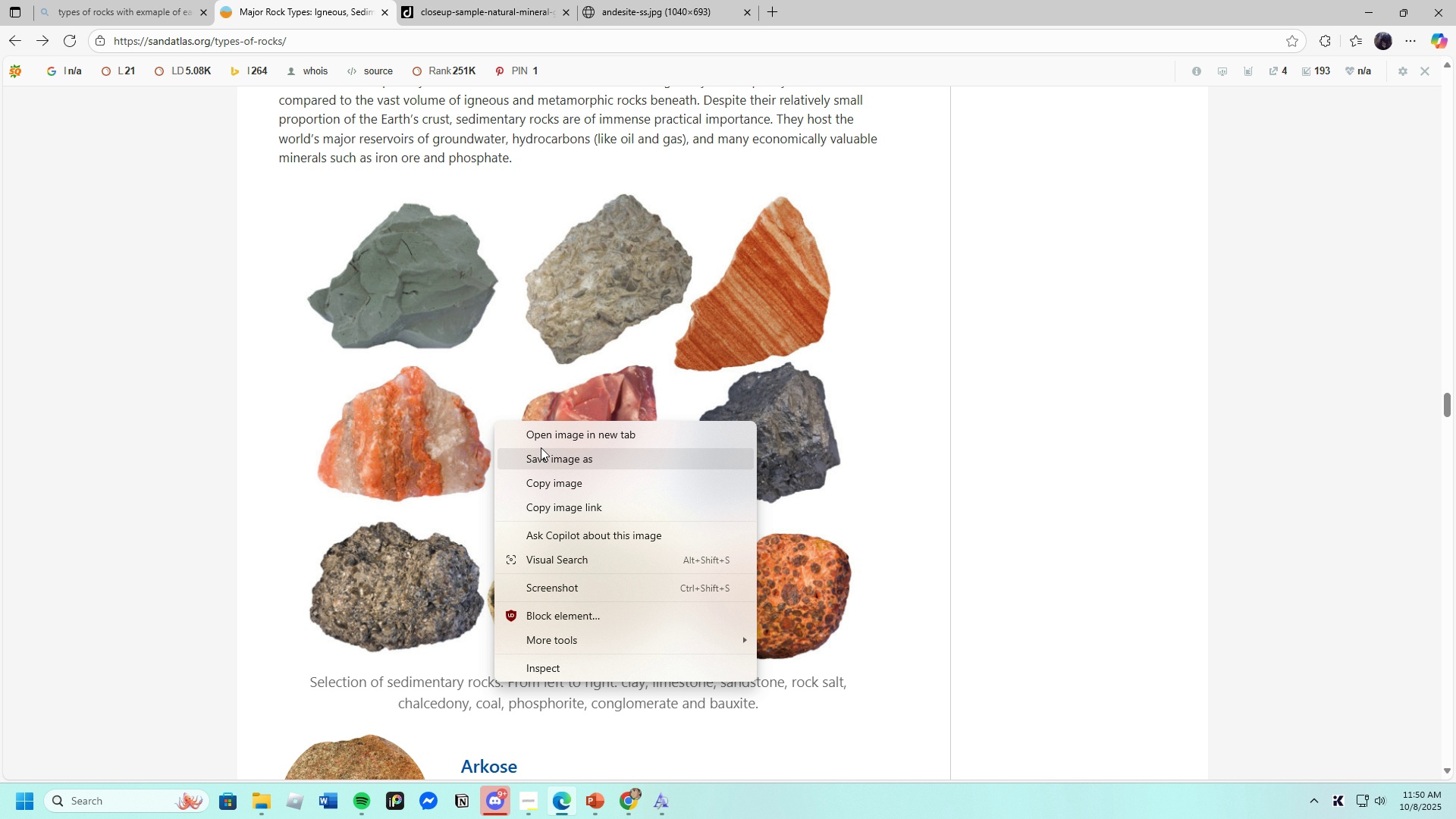 
left_click([544, 439])
 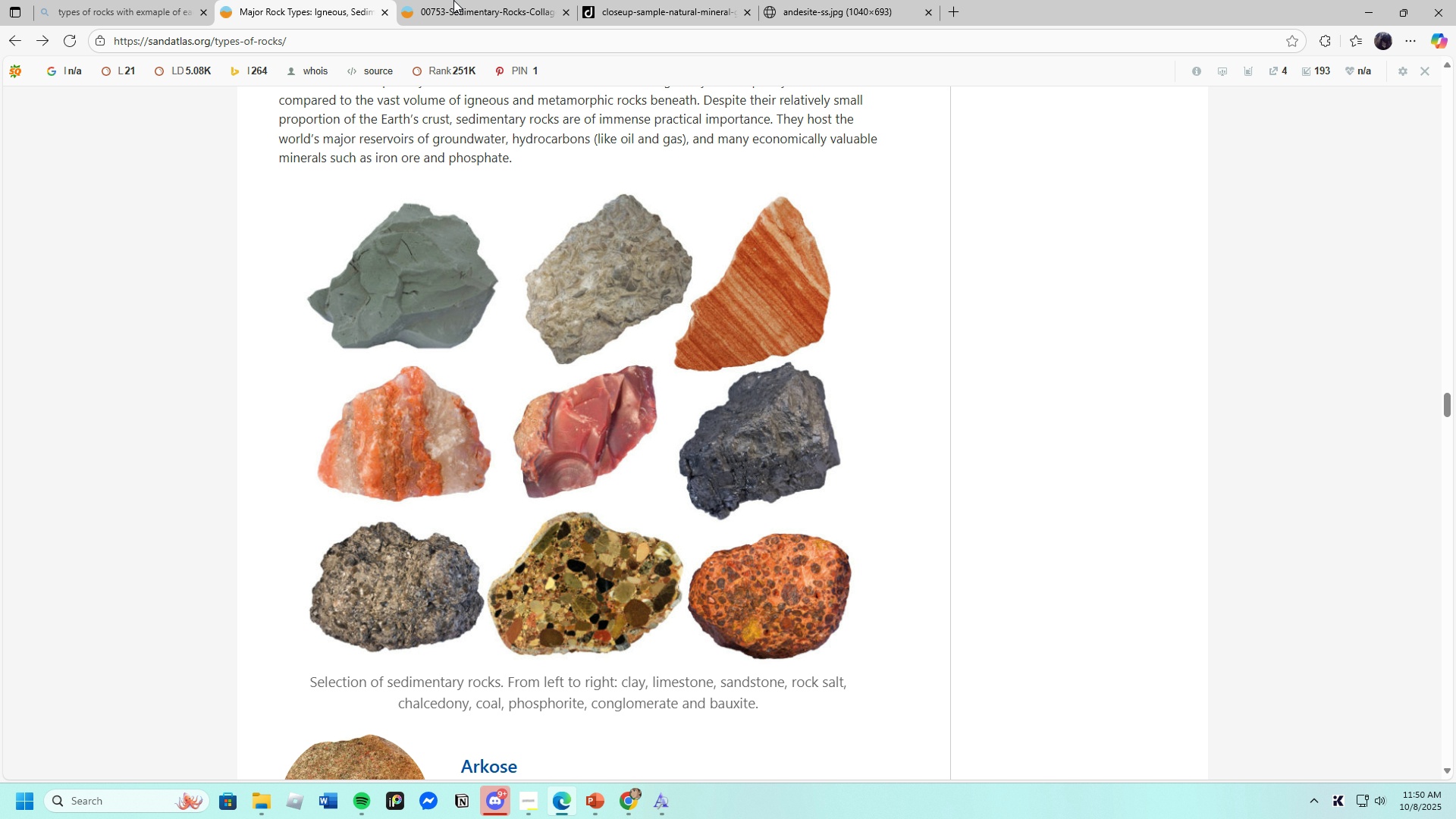 
left_click([453, 0])
 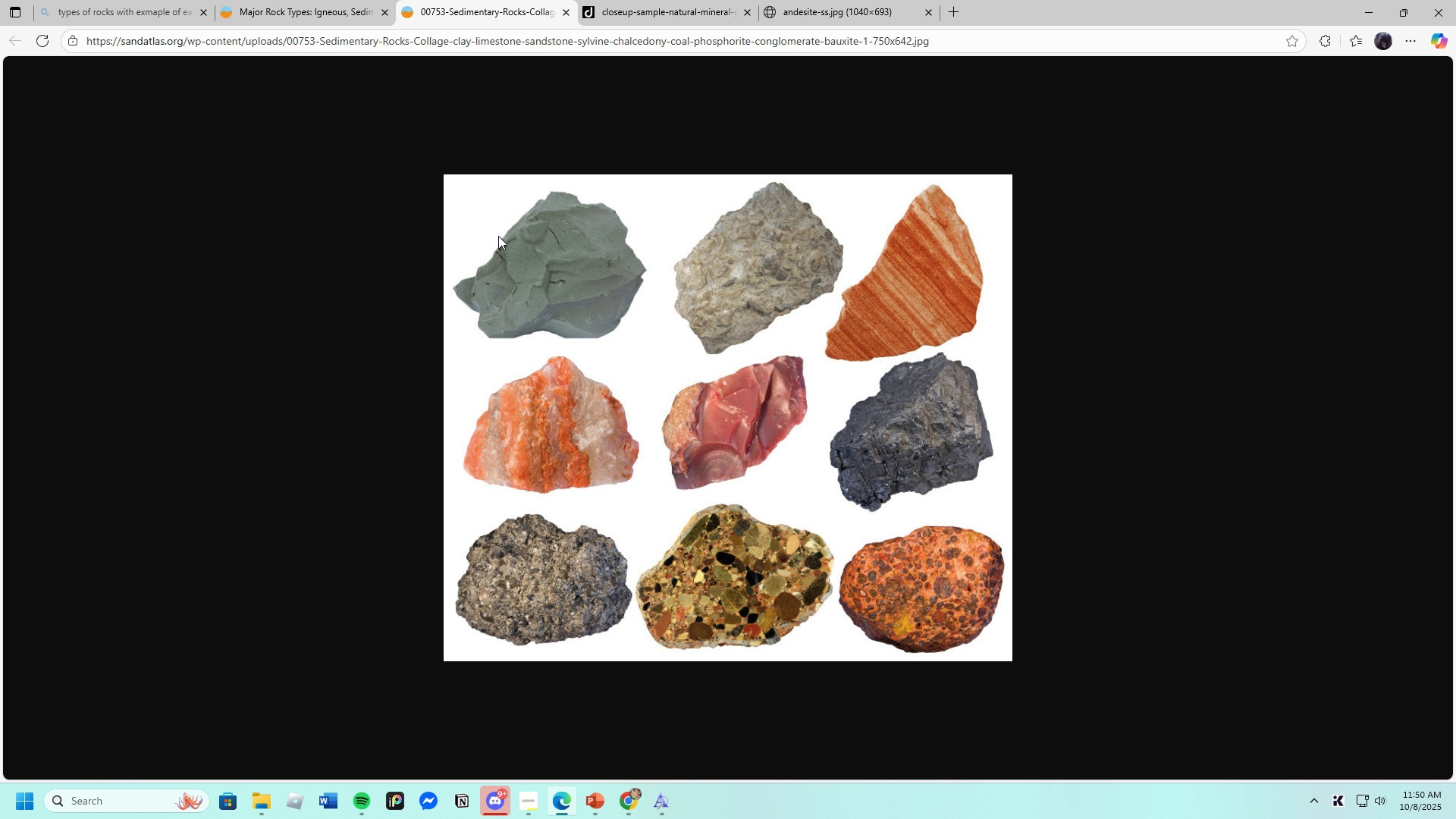 
right_click([498, 236])
 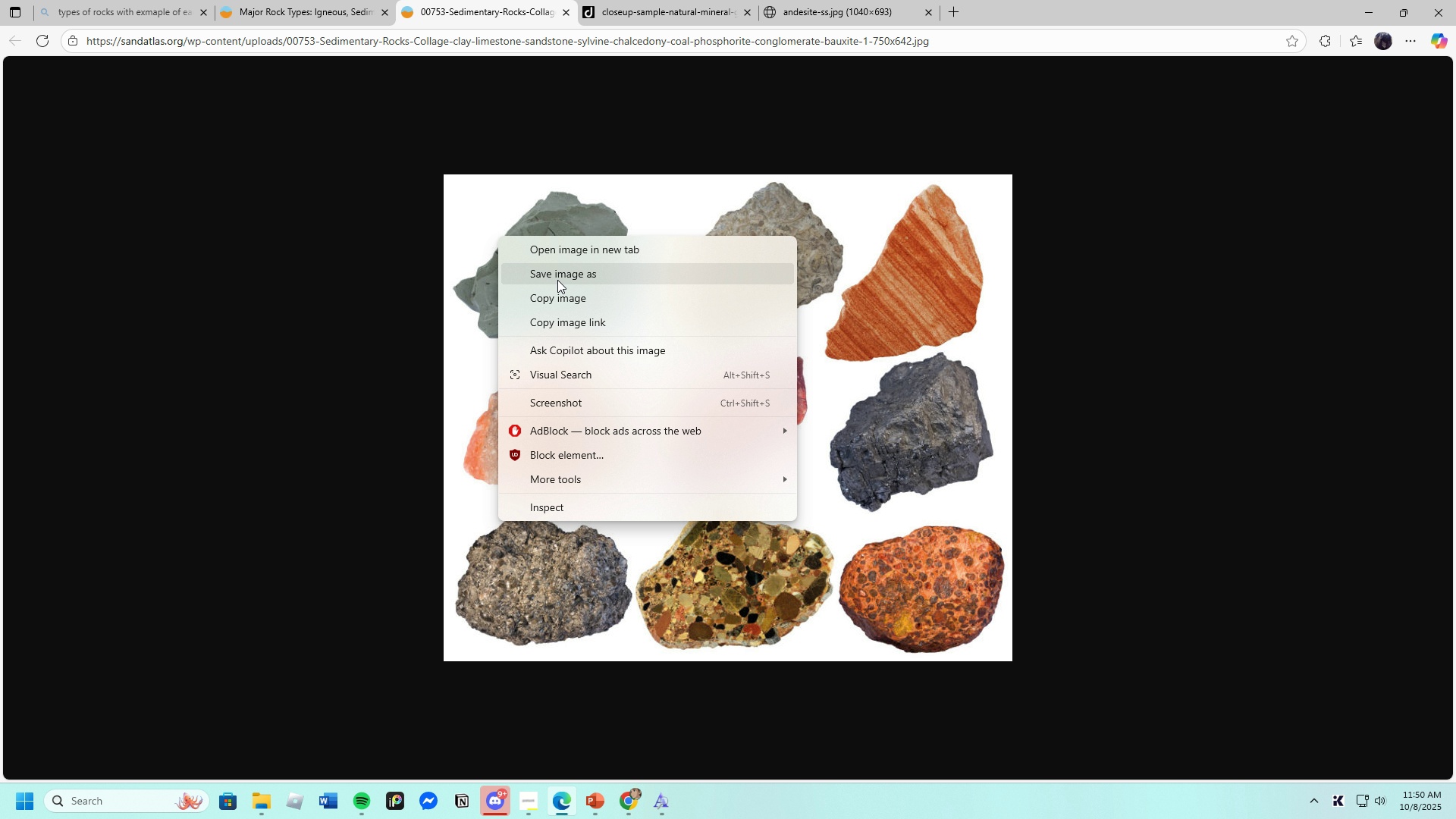 
left_click([557, 280])
 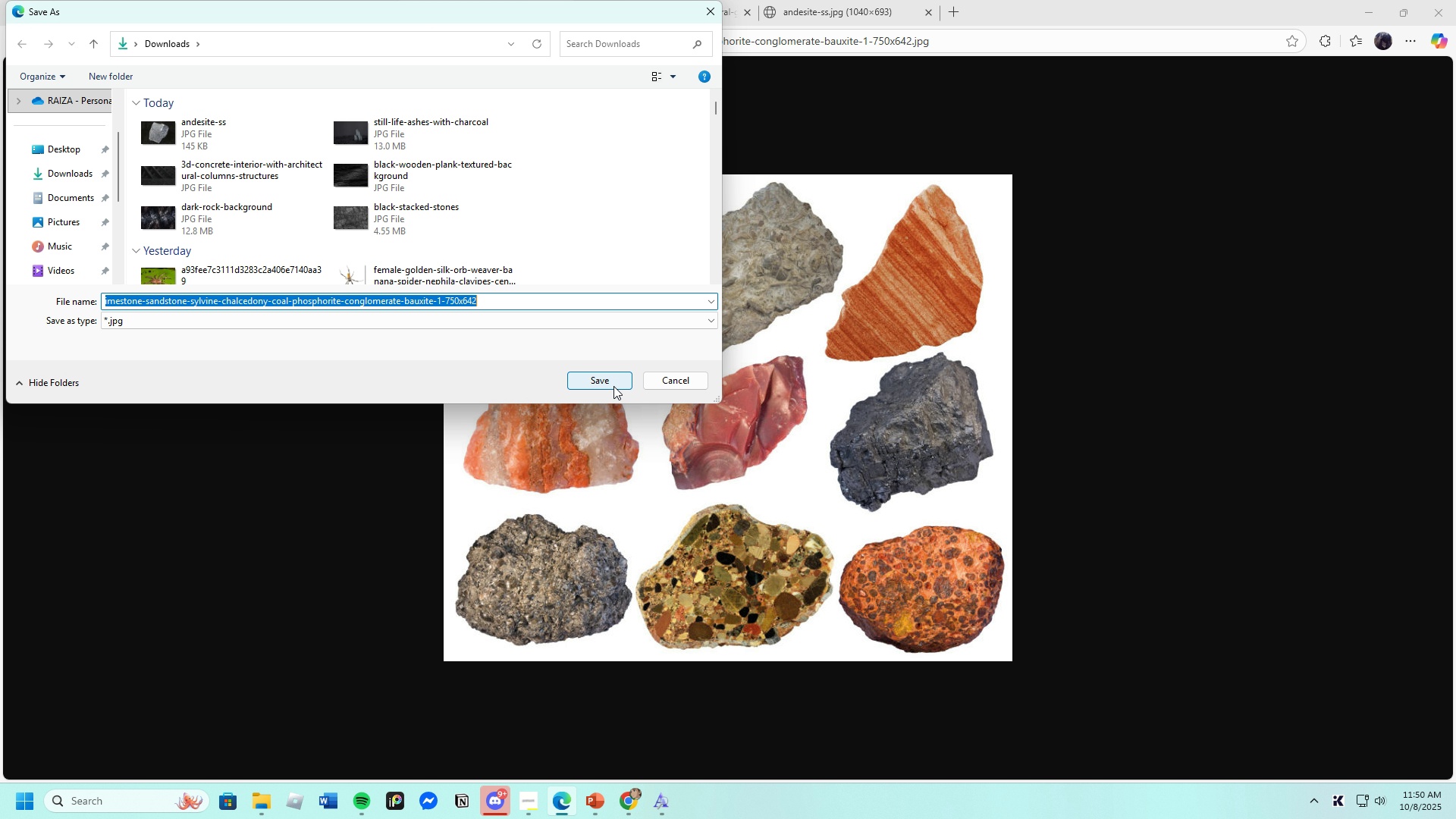 
left_click([613, 386])
 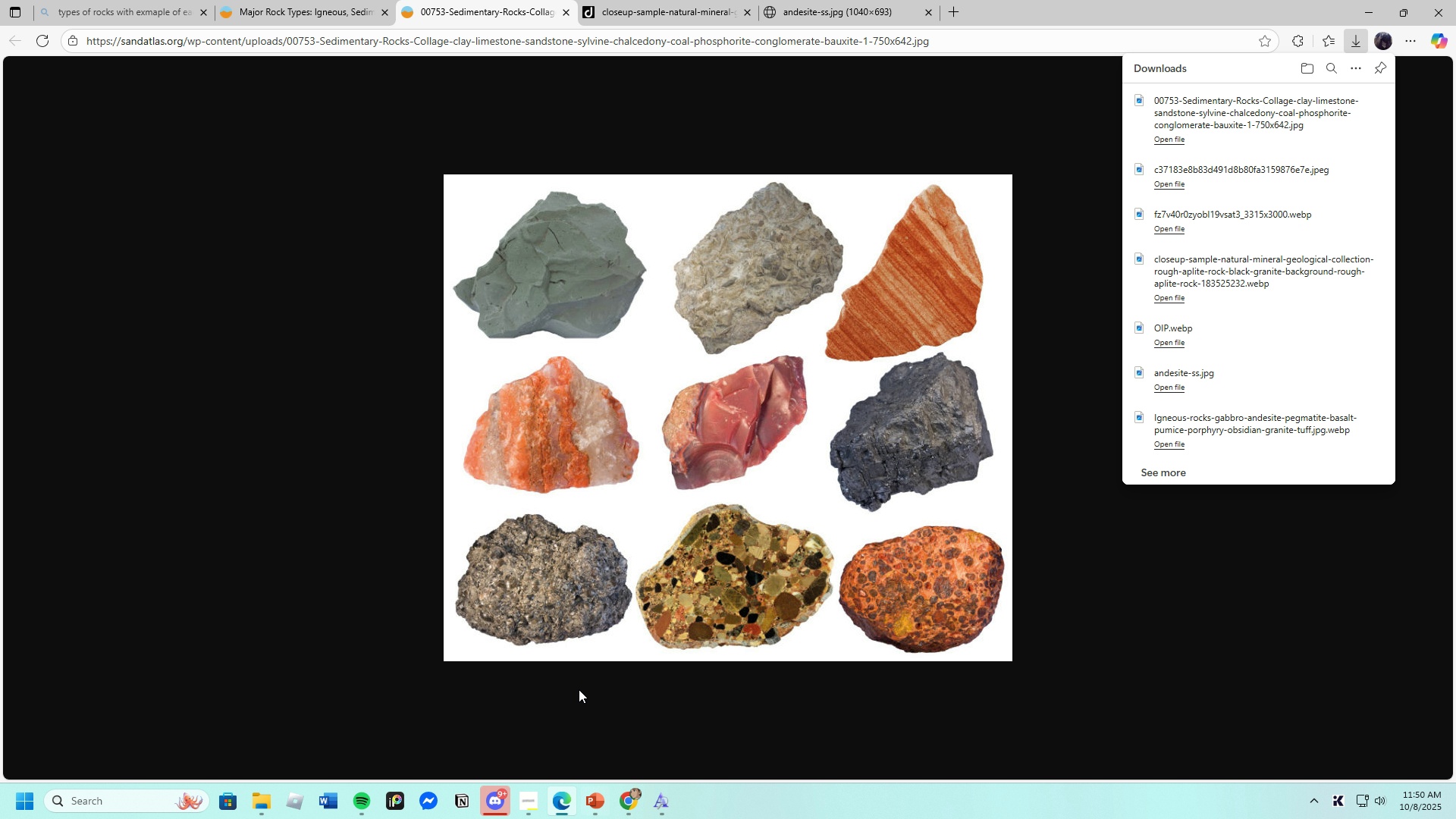 
left_click([258, 2])
 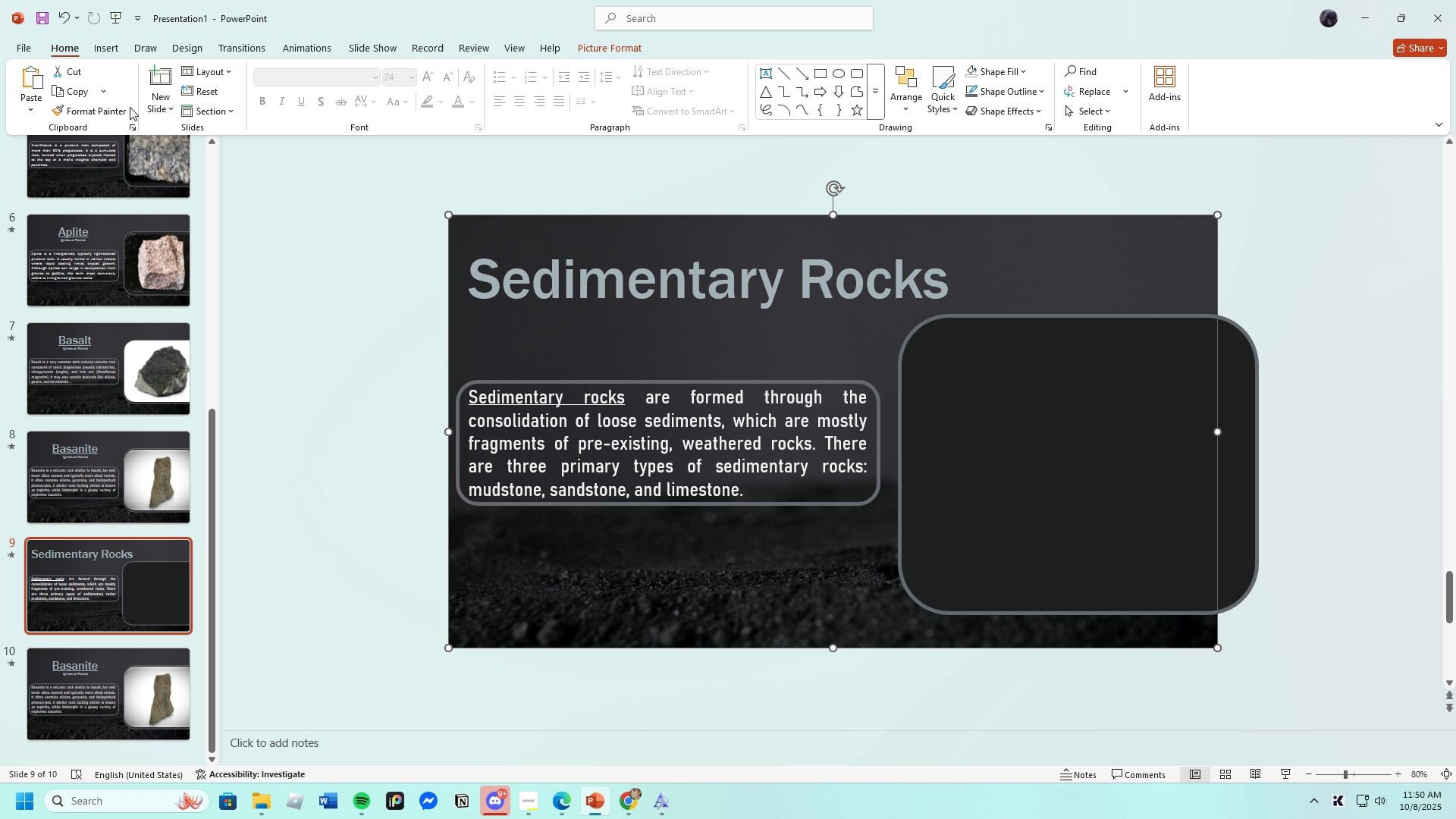 
left_click([112, 46])
 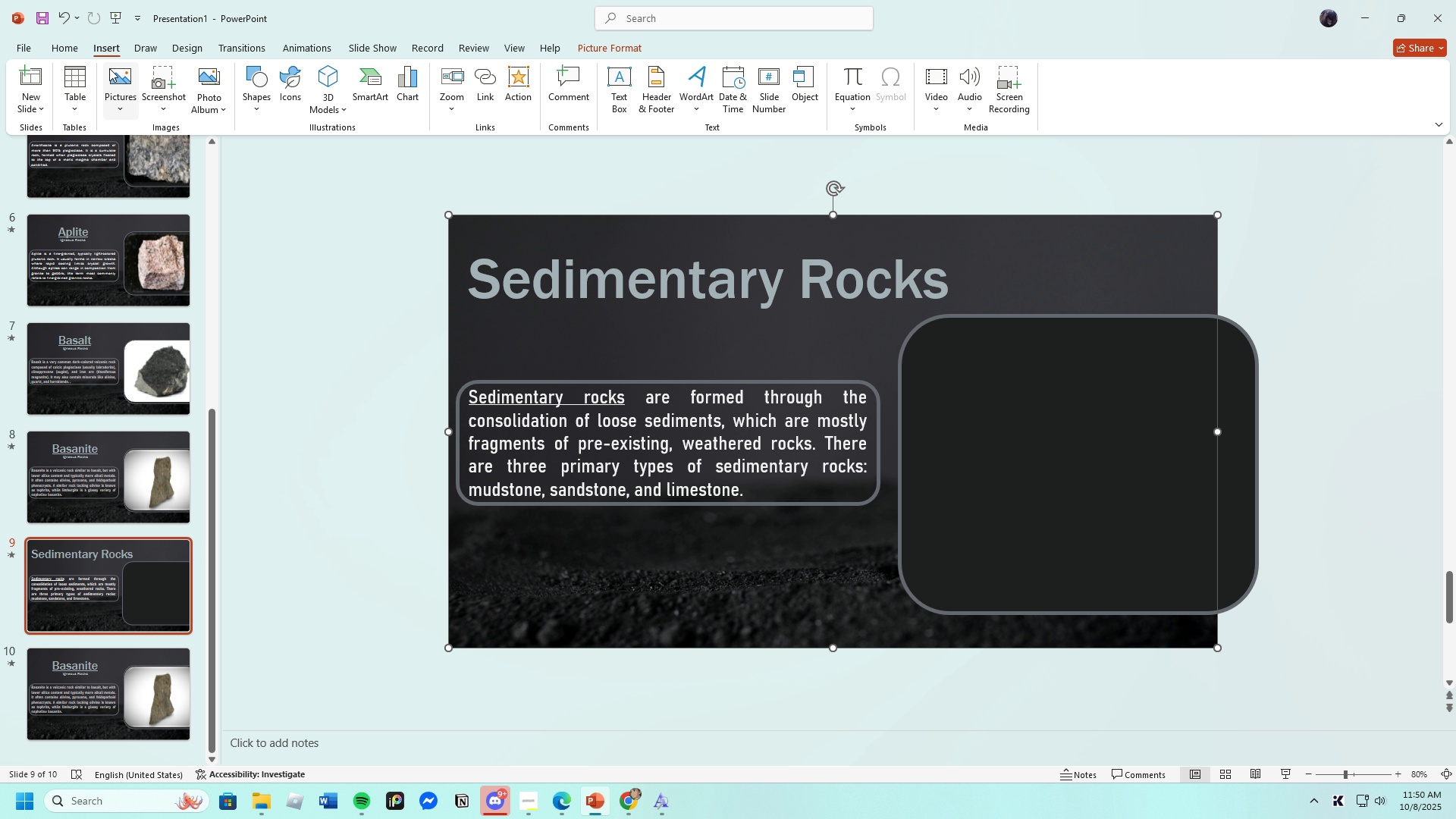 
left_click([109, 68])
 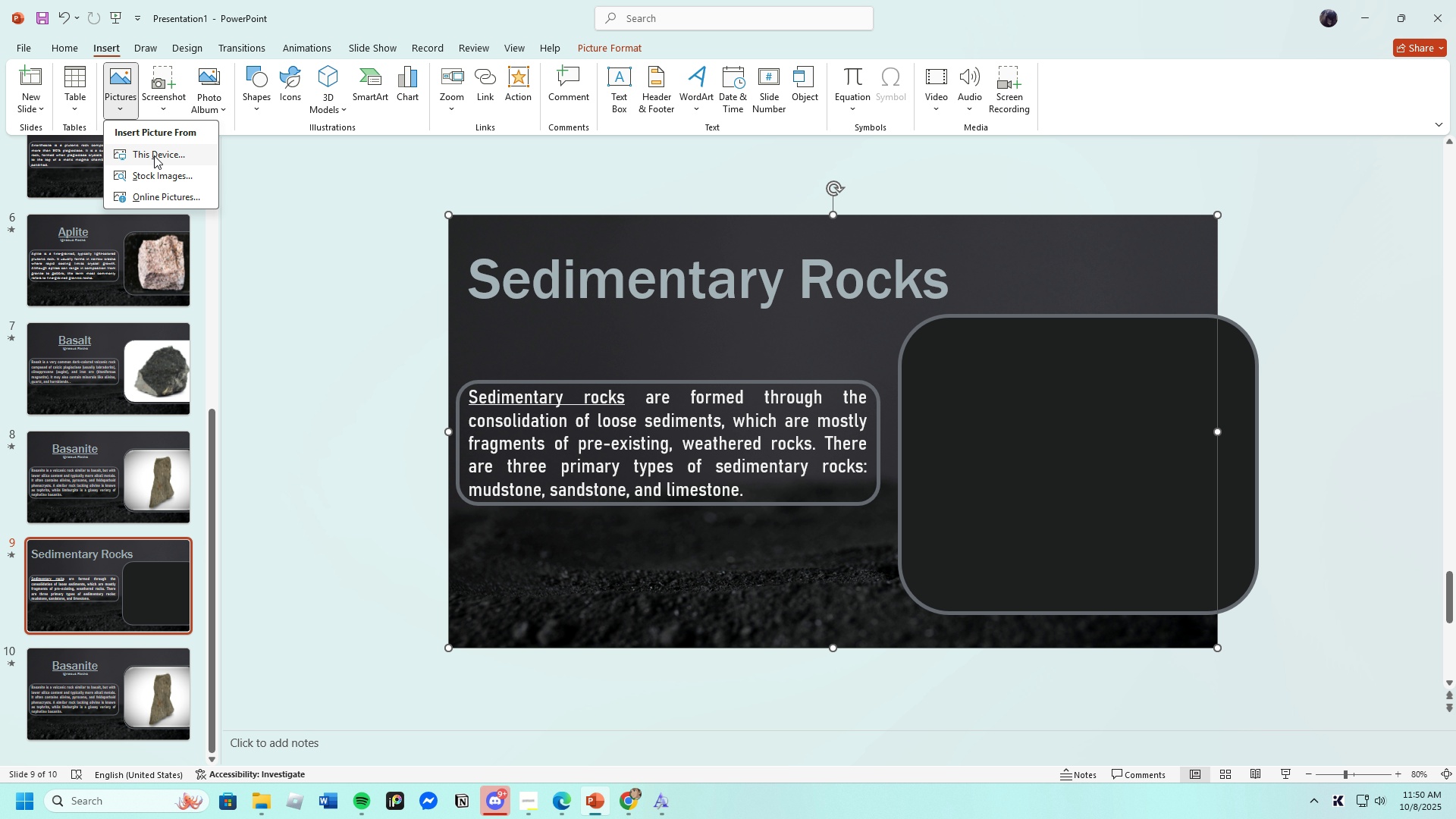 
left_click([154, 155])
 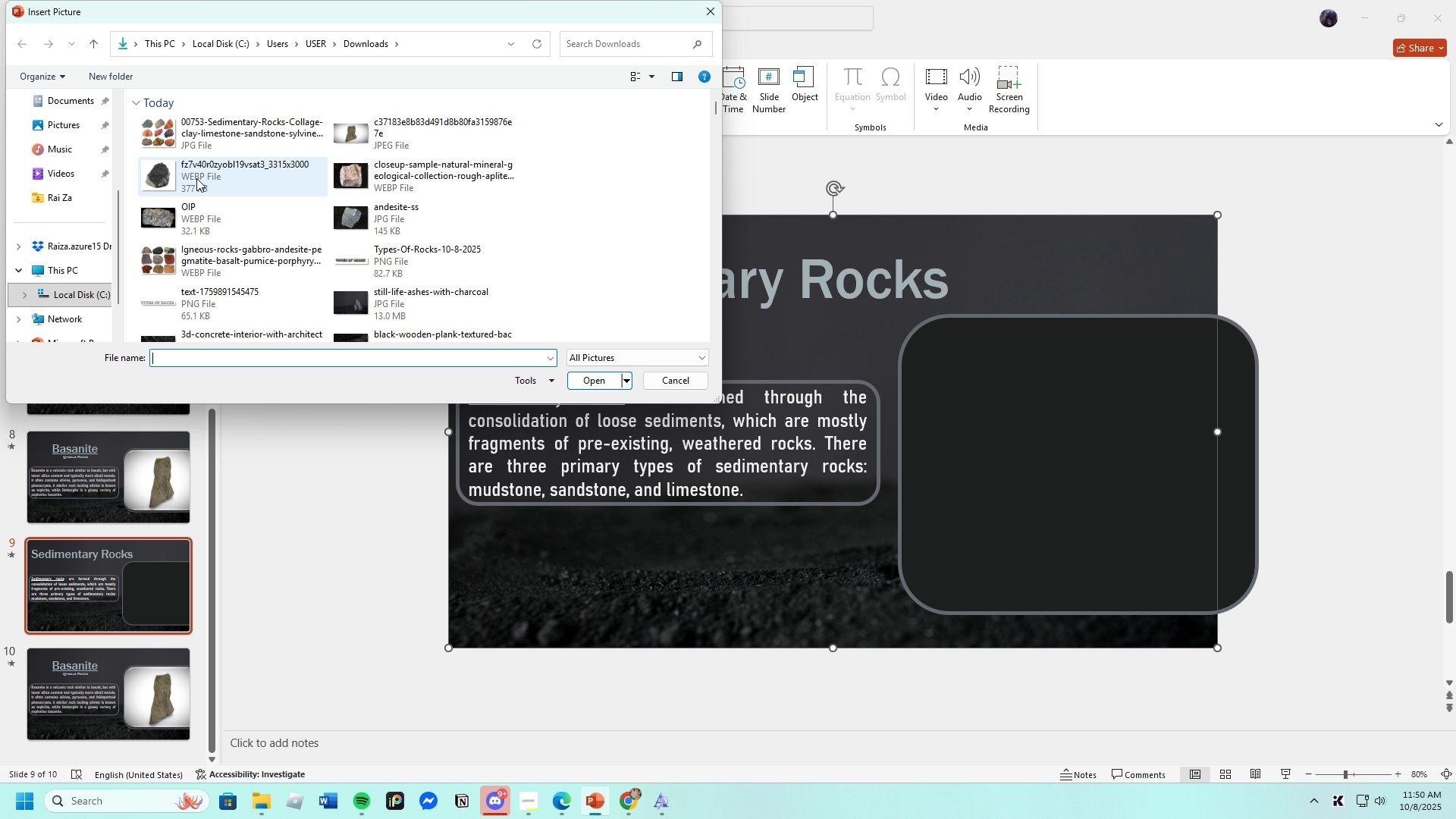 
left_click([196, 125])
 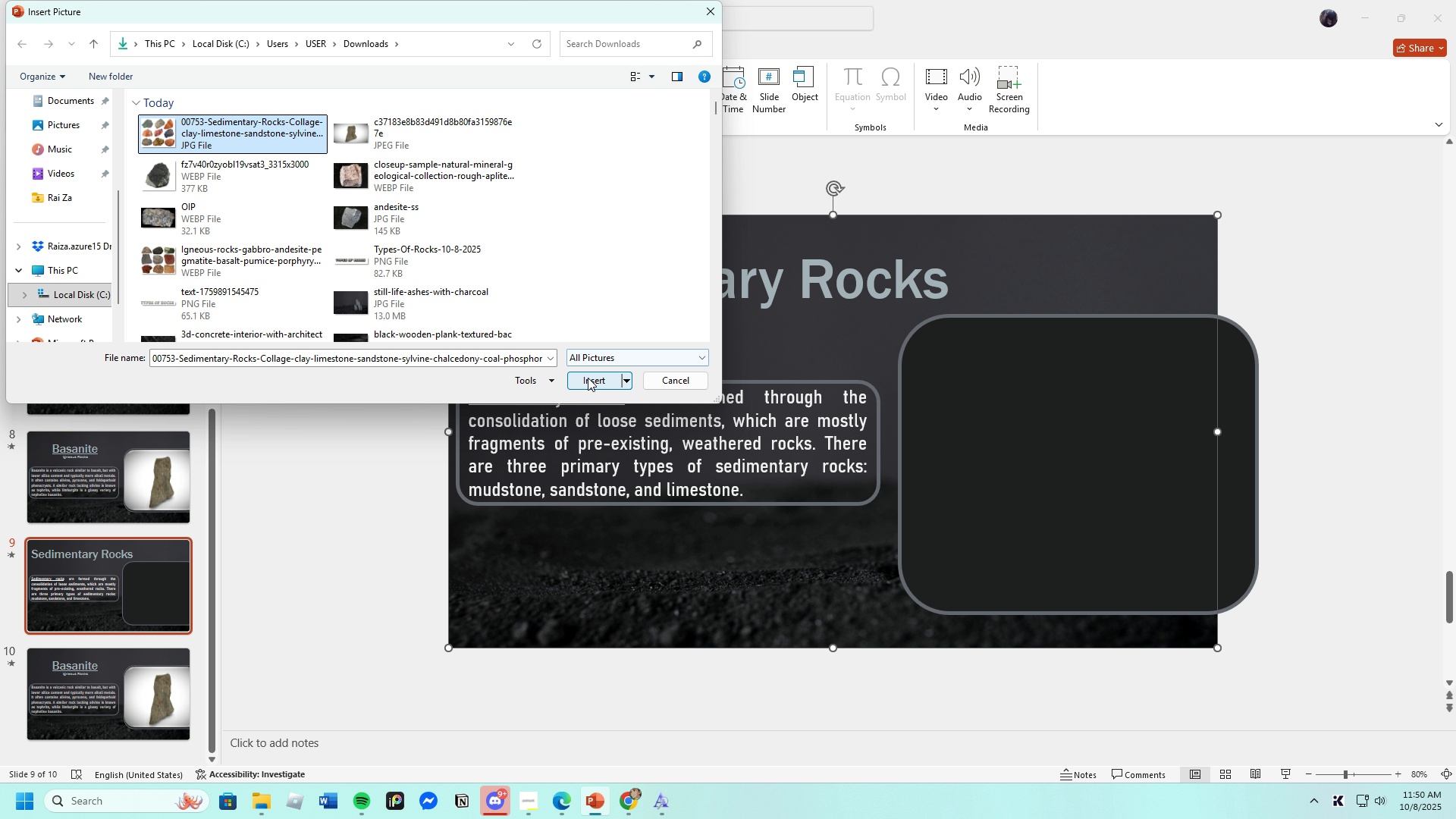 
left_click([588, 378])
 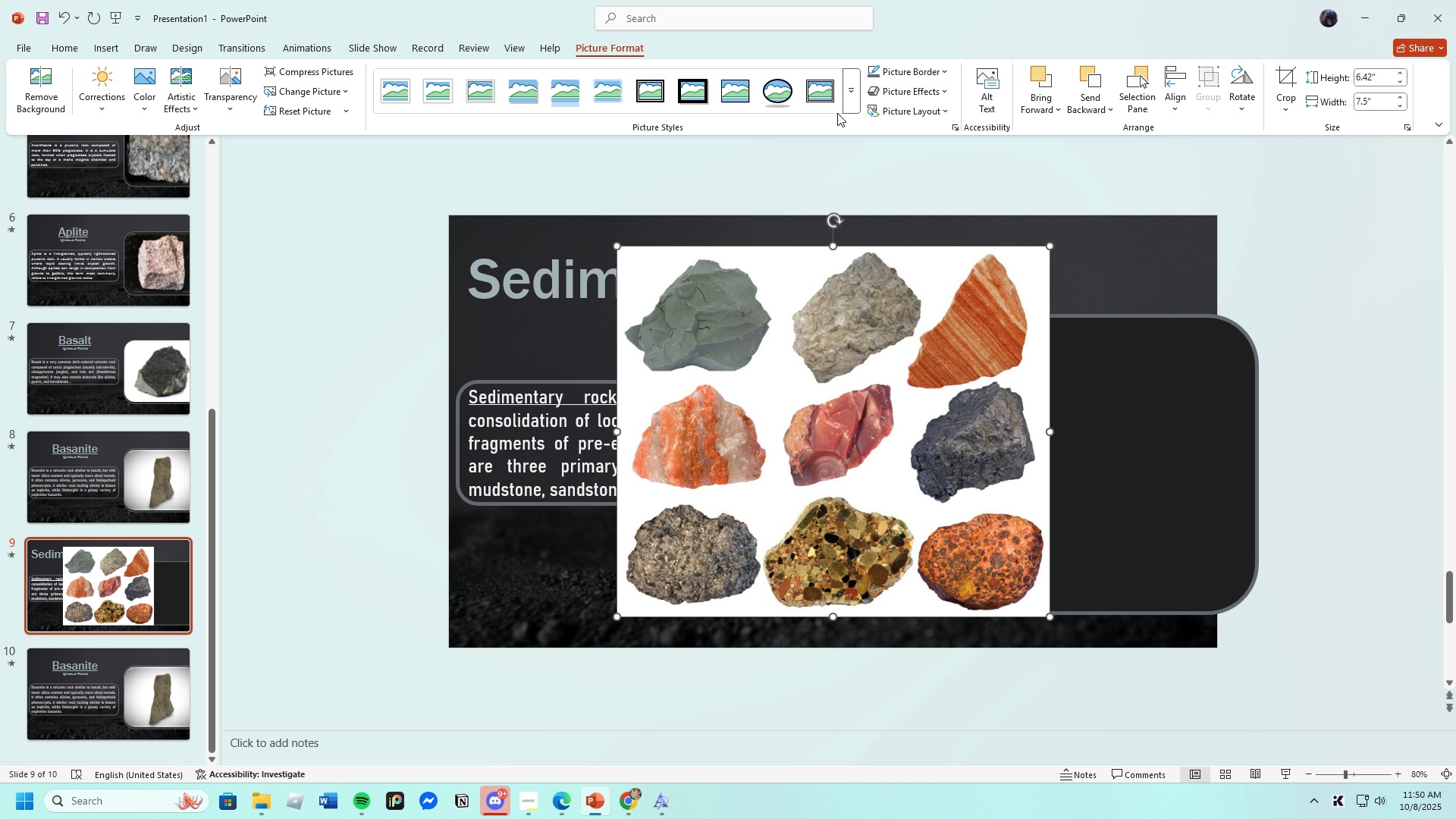 
left_click([849, 100])
 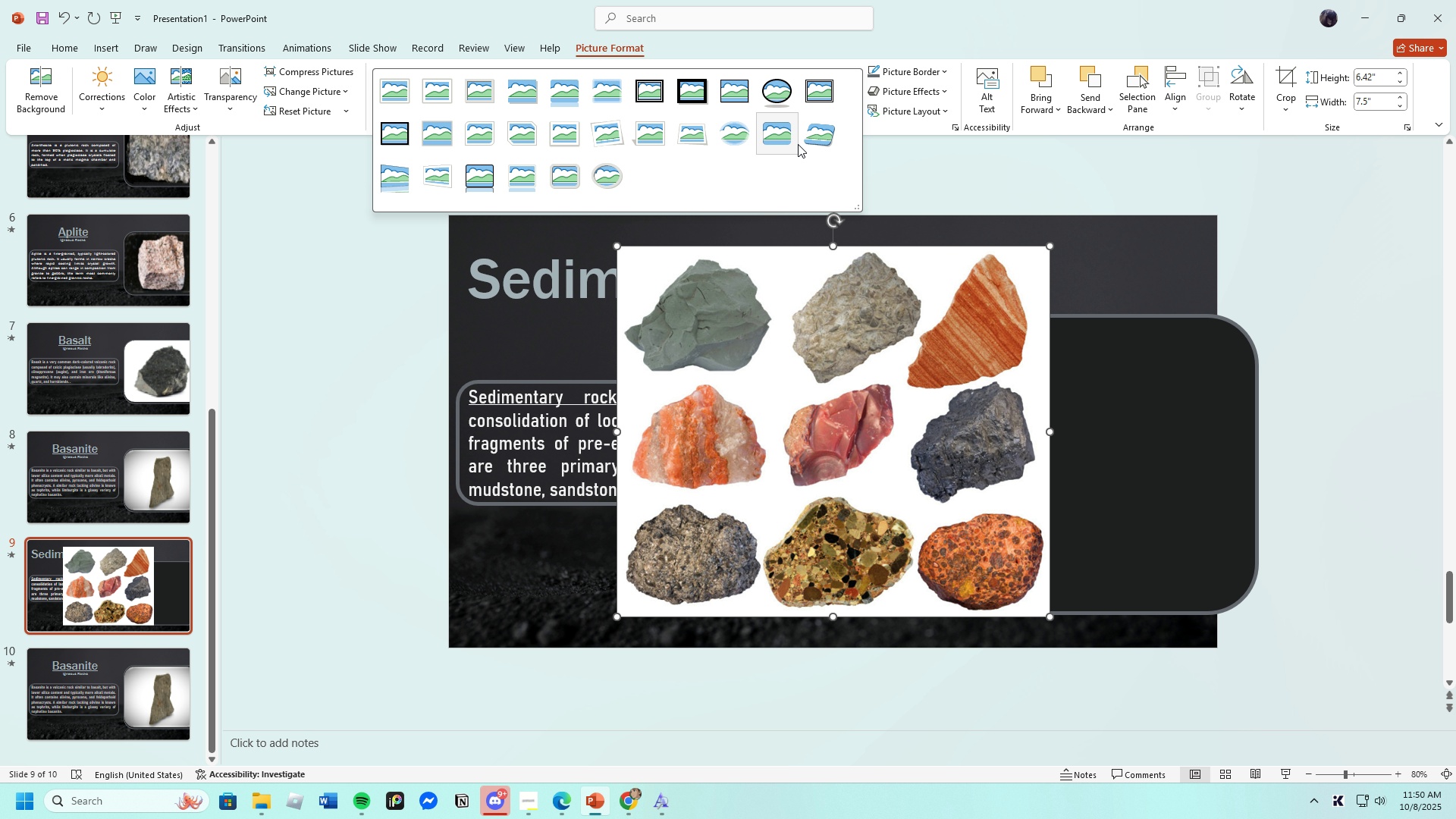 
left_click([782, 138])
 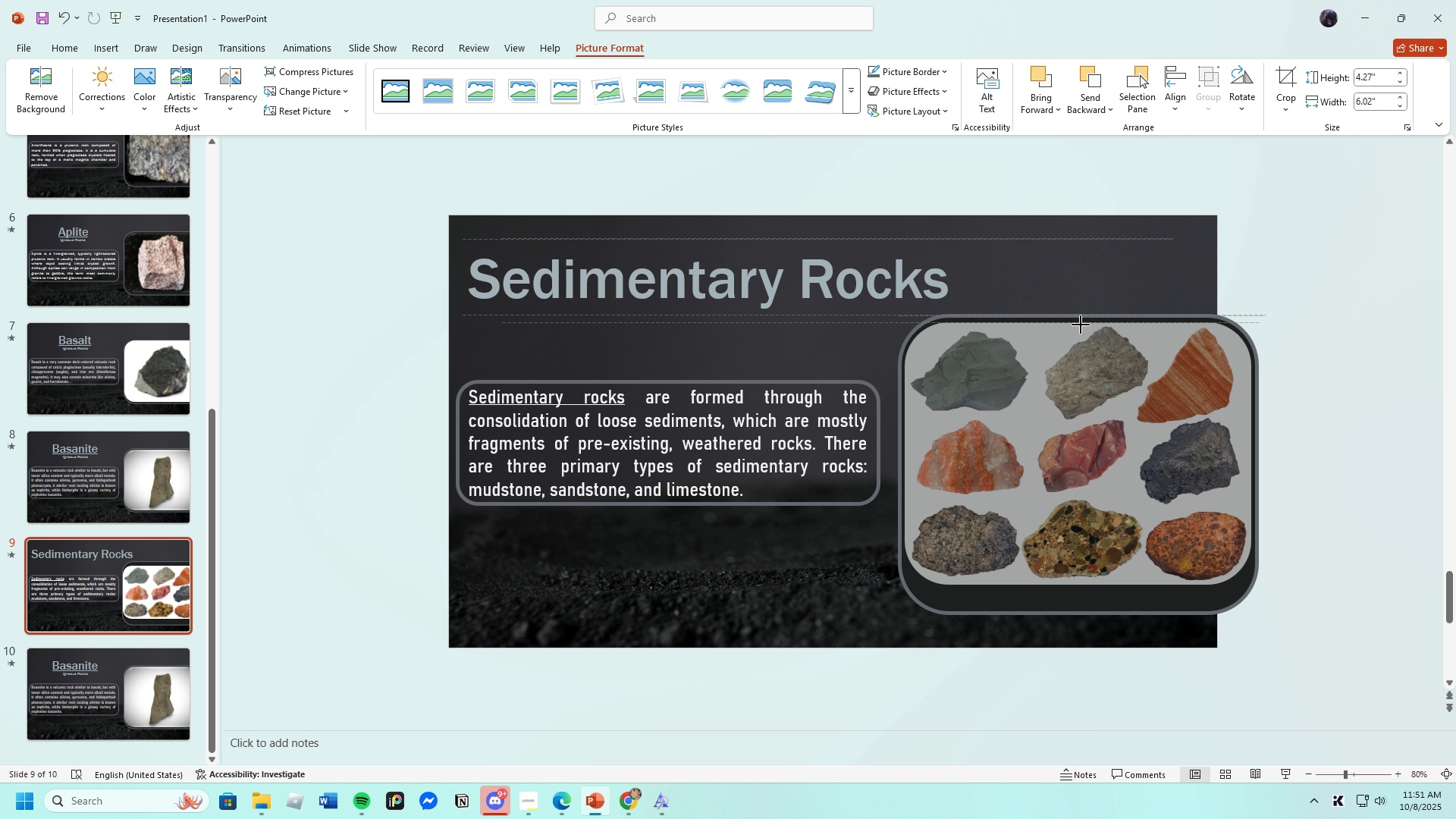 
wait(17.07)
 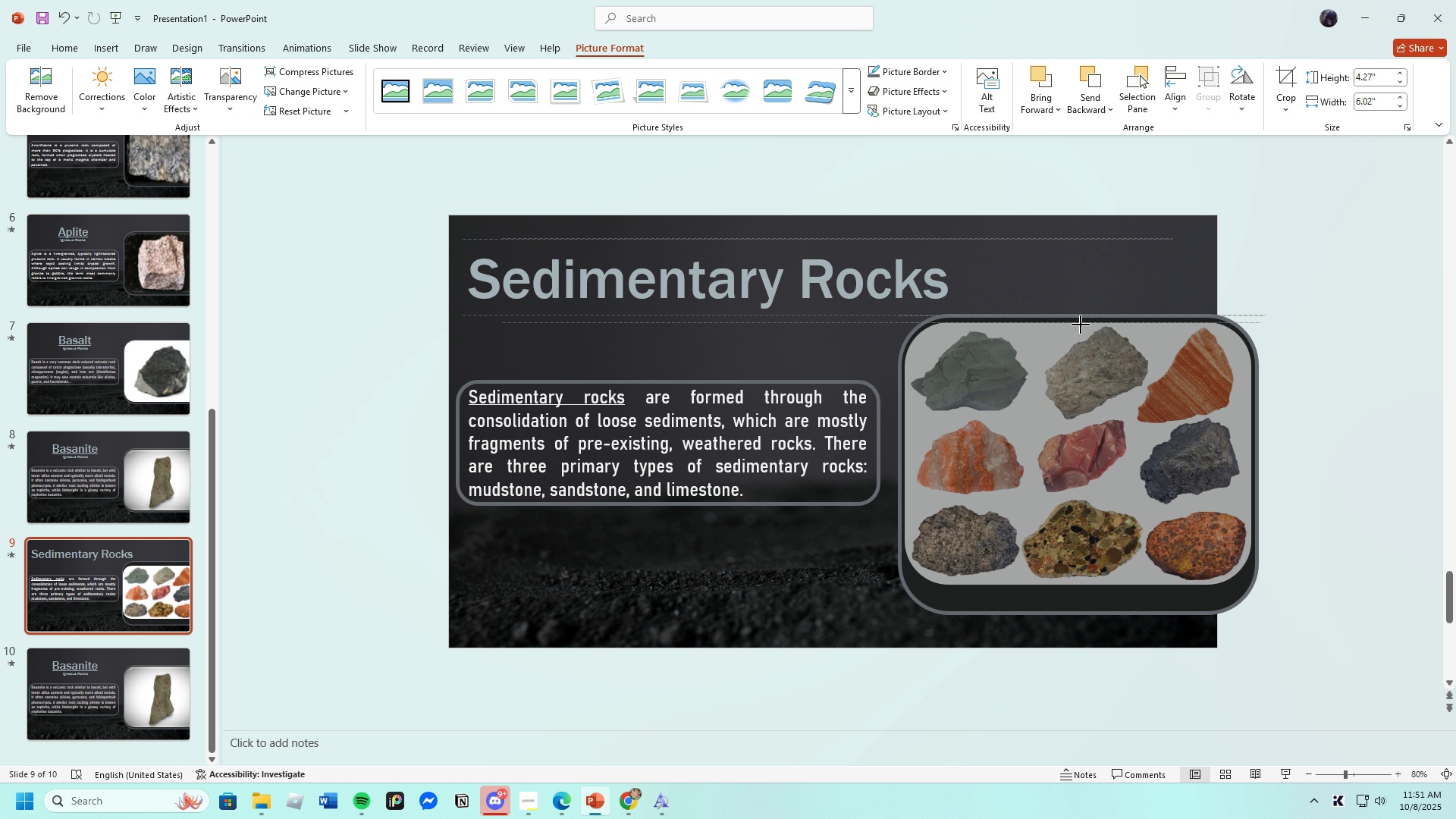 
left_click([293, 49])
 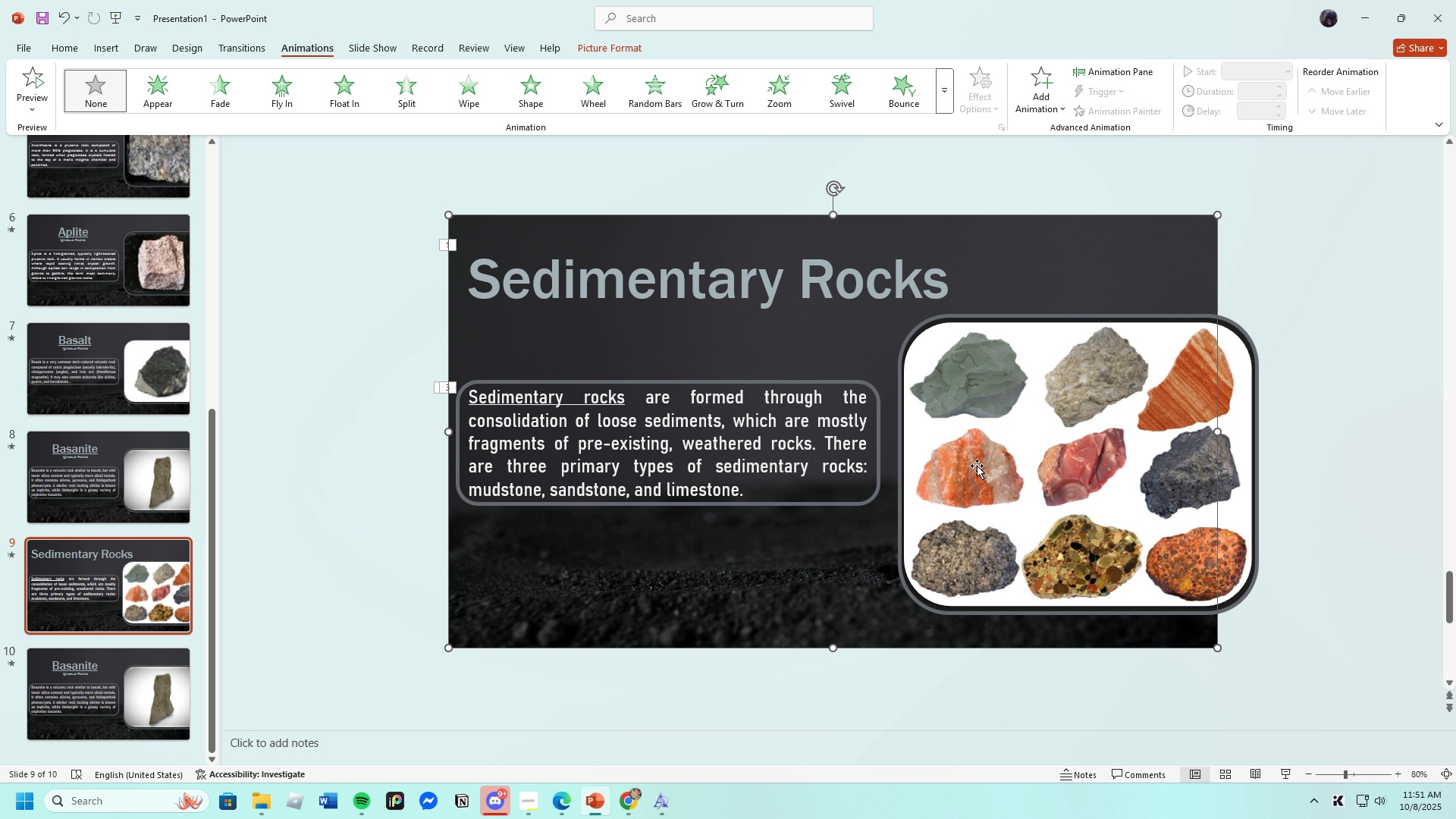 
left_click([980, 449])
 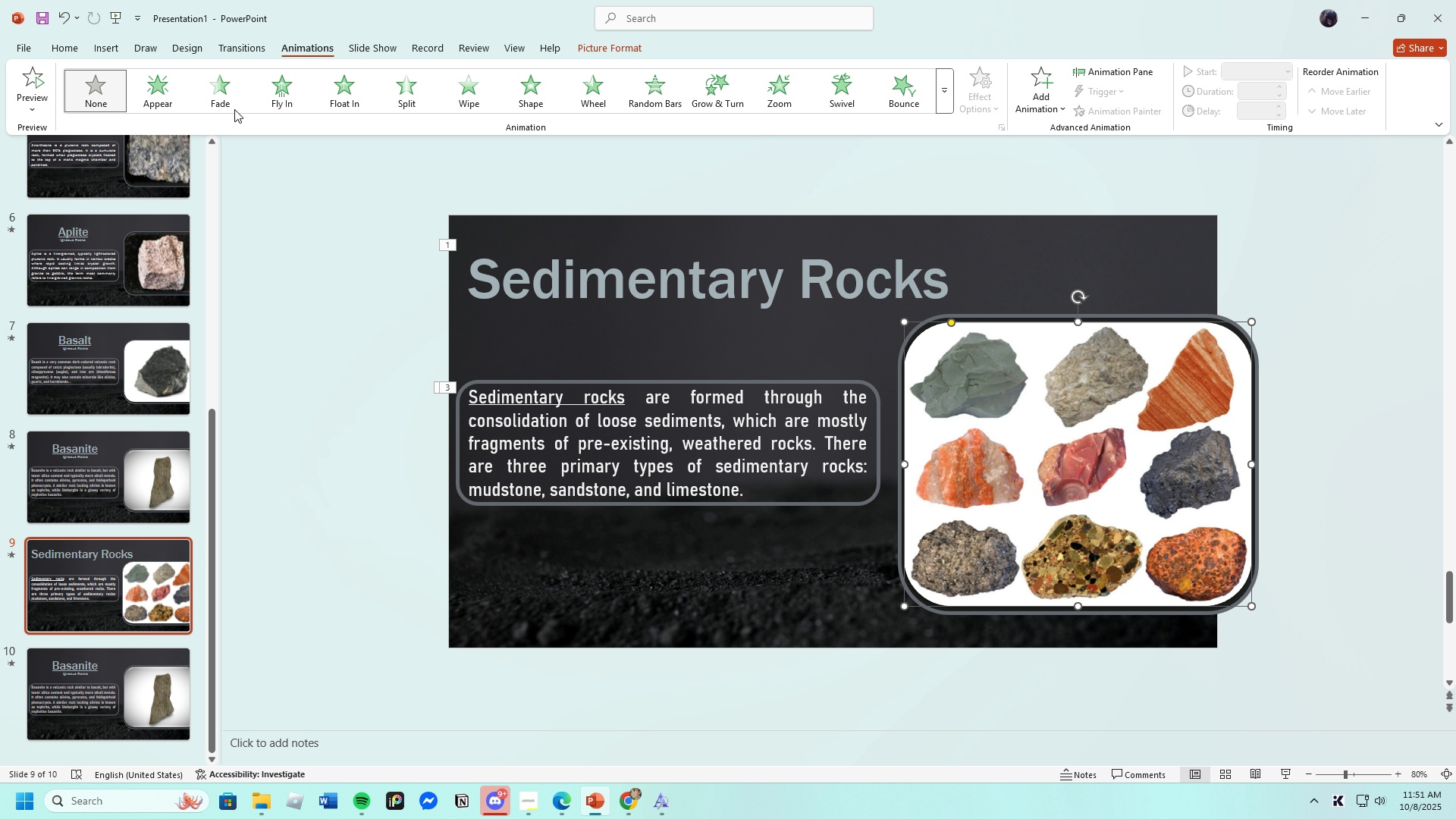 
left_click([226, 100])
 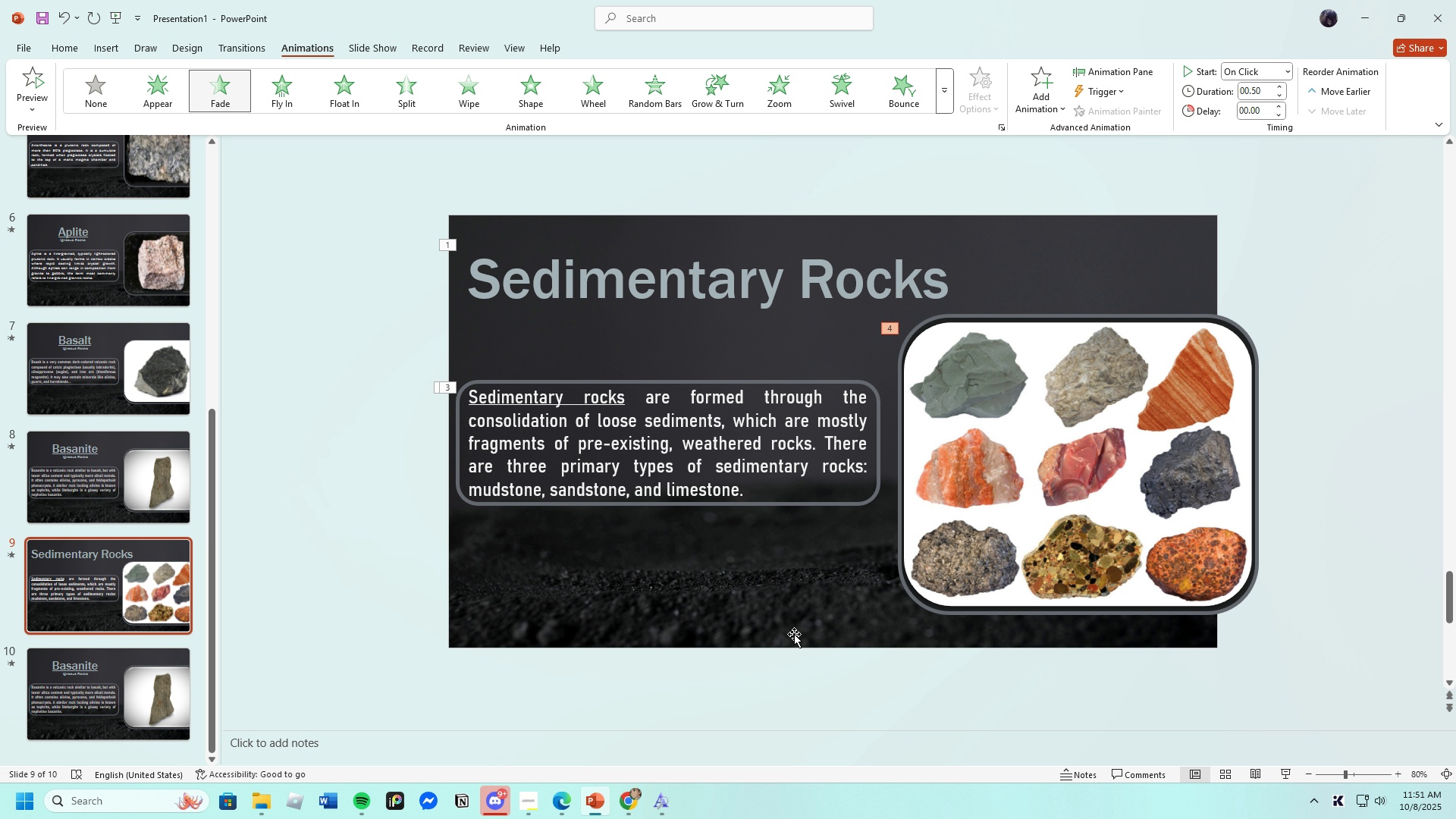 
left_click([248, 52])
 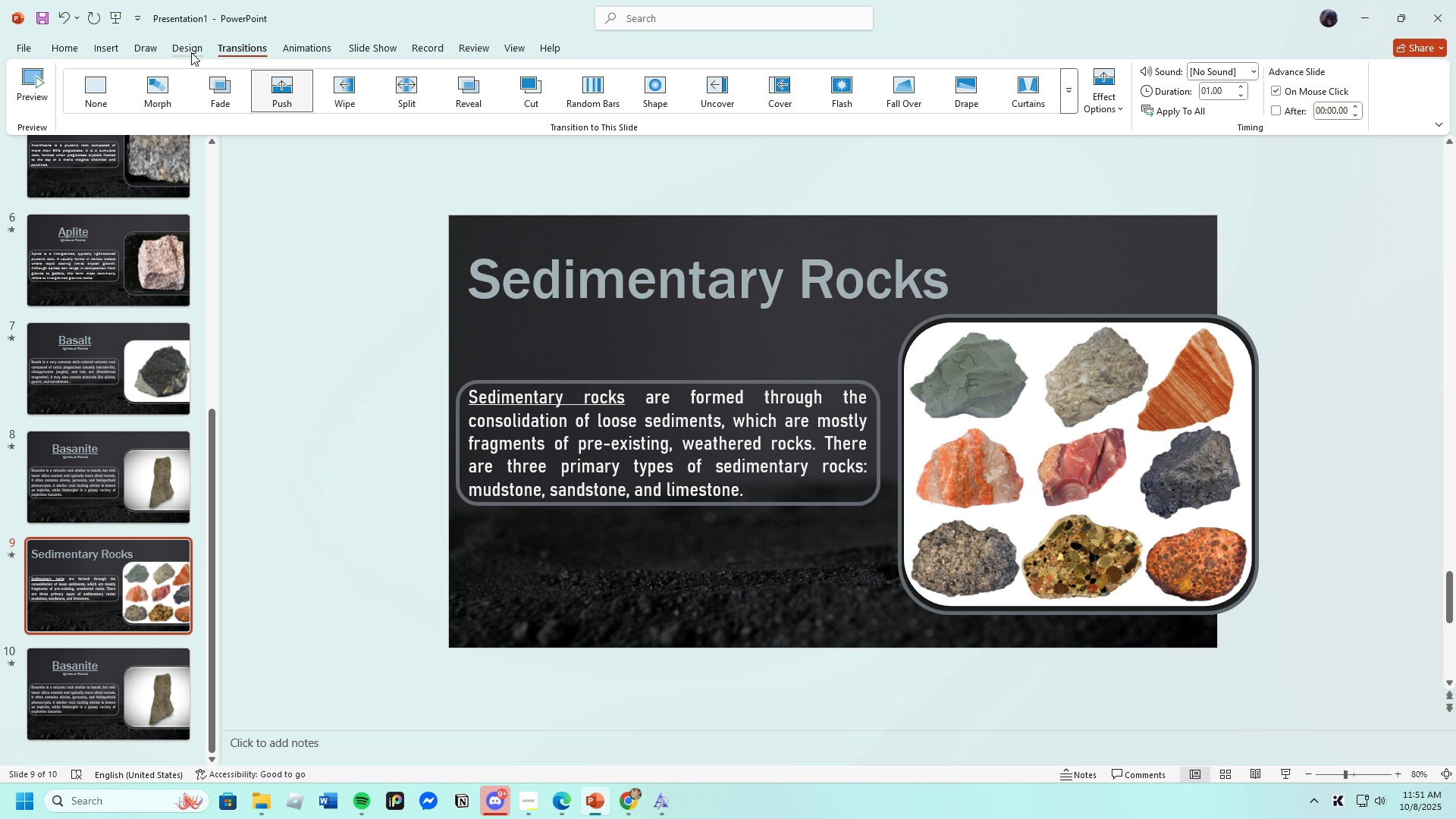 
left_click([77, 52])
 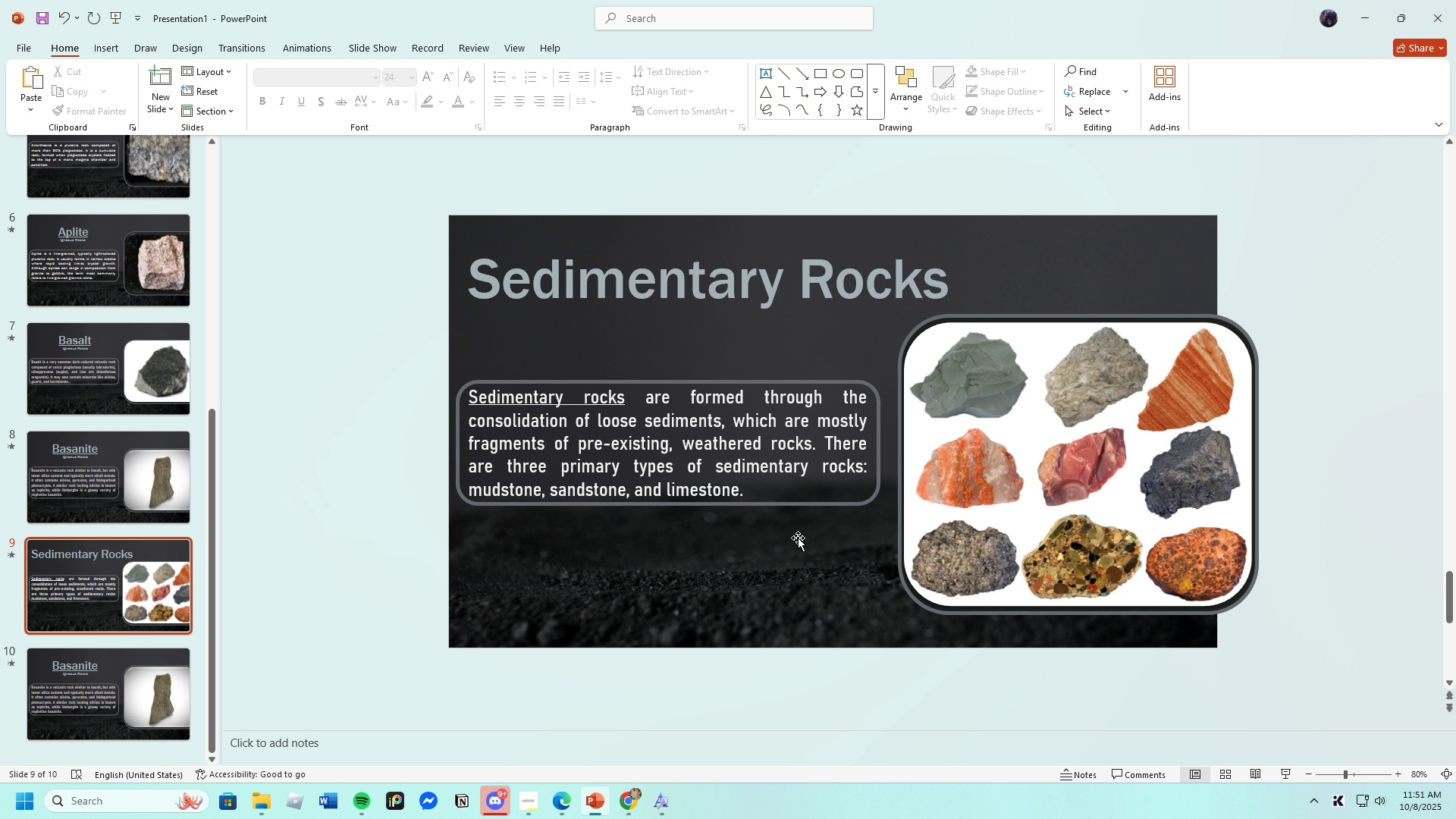 
left_click([795, 538])
 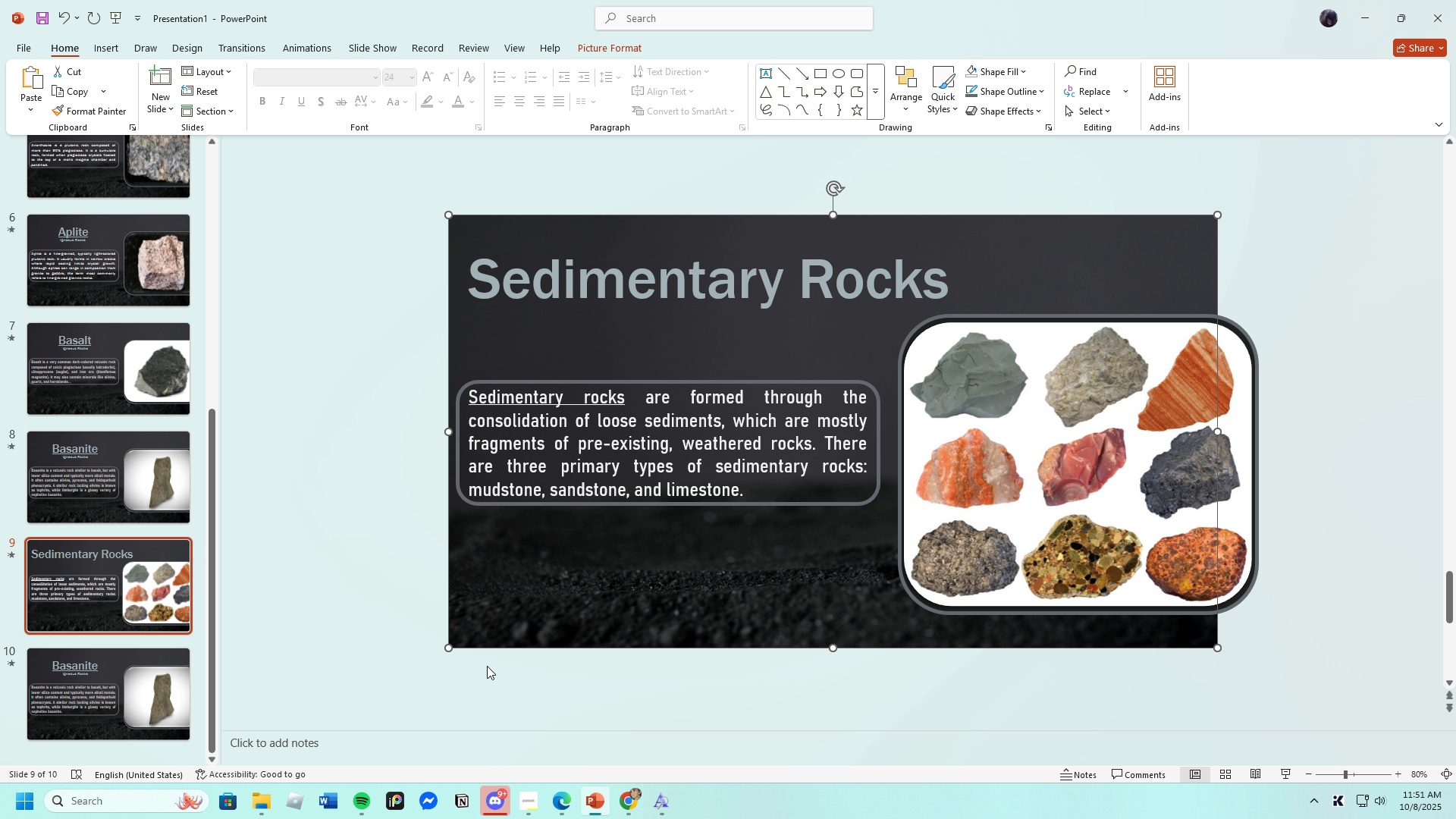 
left_click([141, 684])
 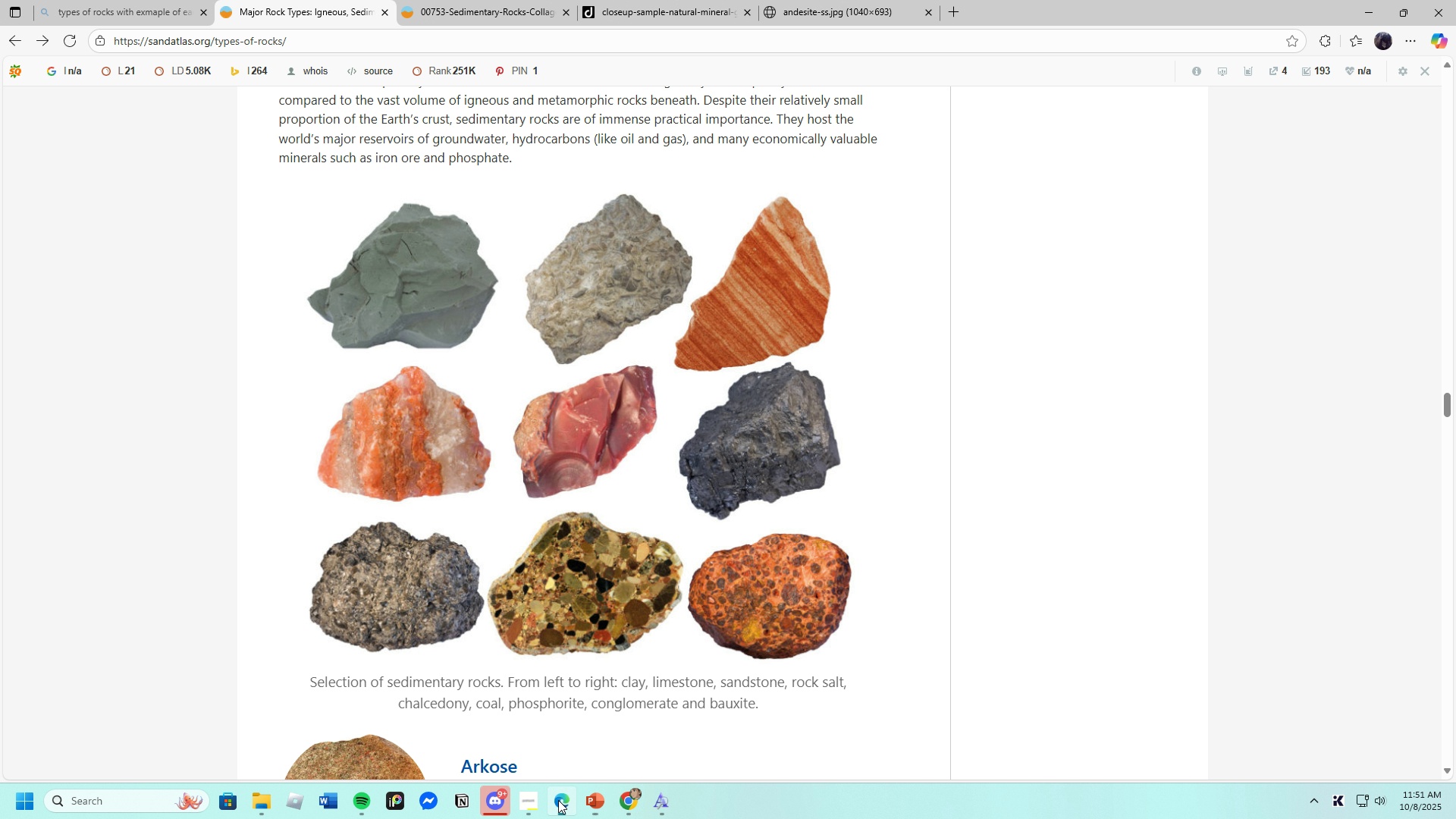 
scroll: coordinate [588, 515], scroll_direction: down, amount: 5.0
 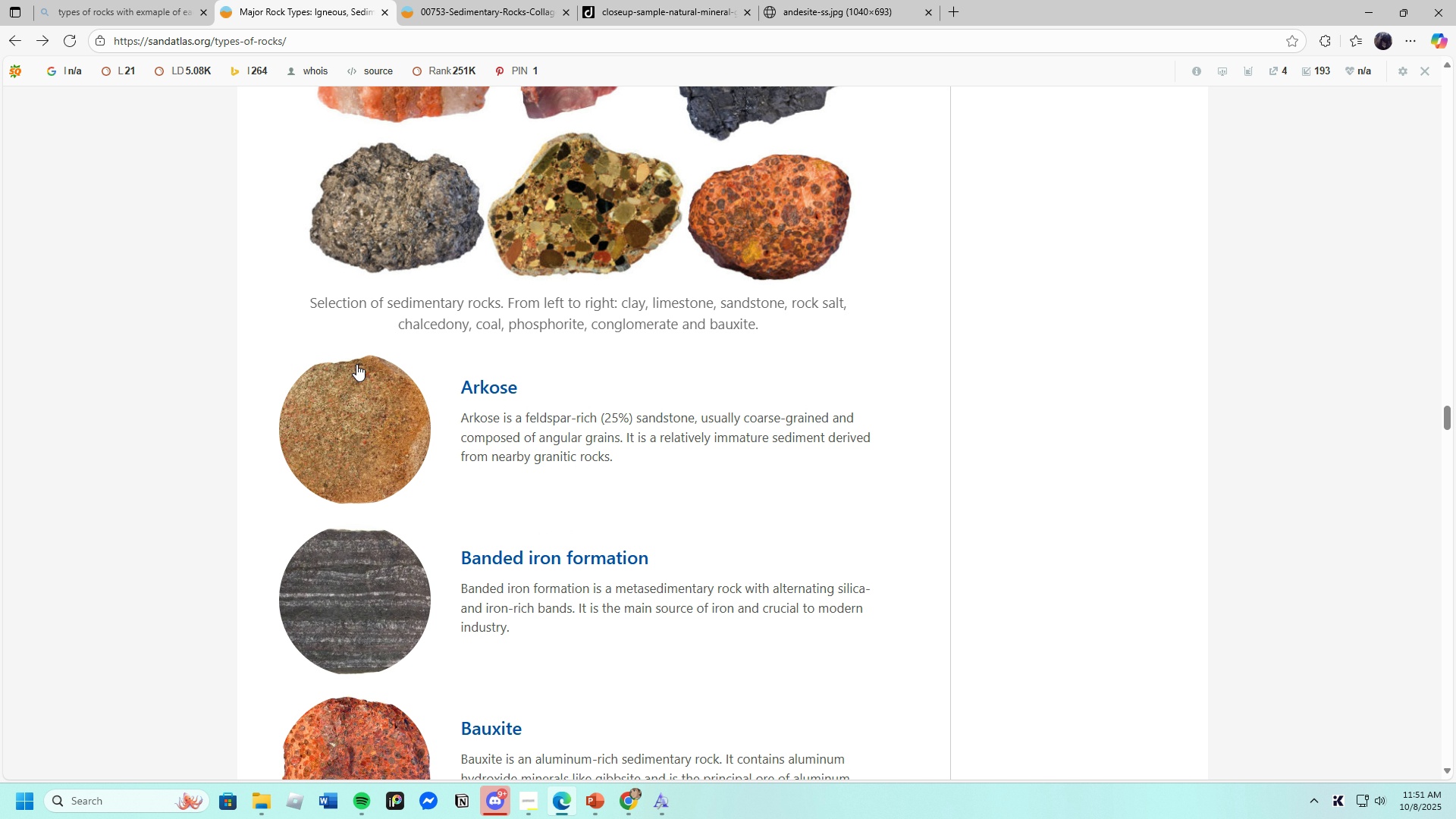 
scroll: coordinate [376, 371], scroll_direction: up, amount: 2.0
 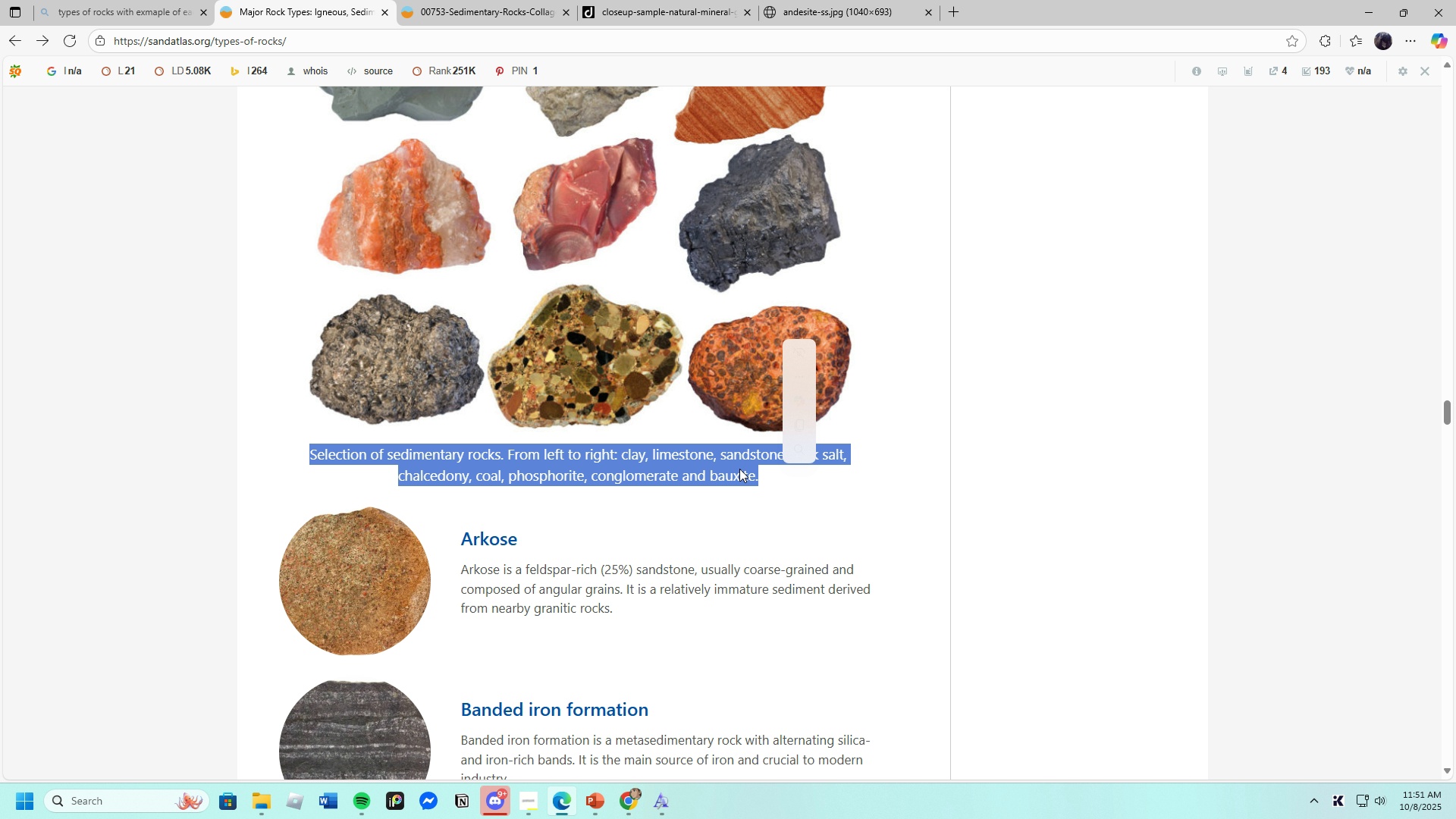 
left_click([745, 479])
 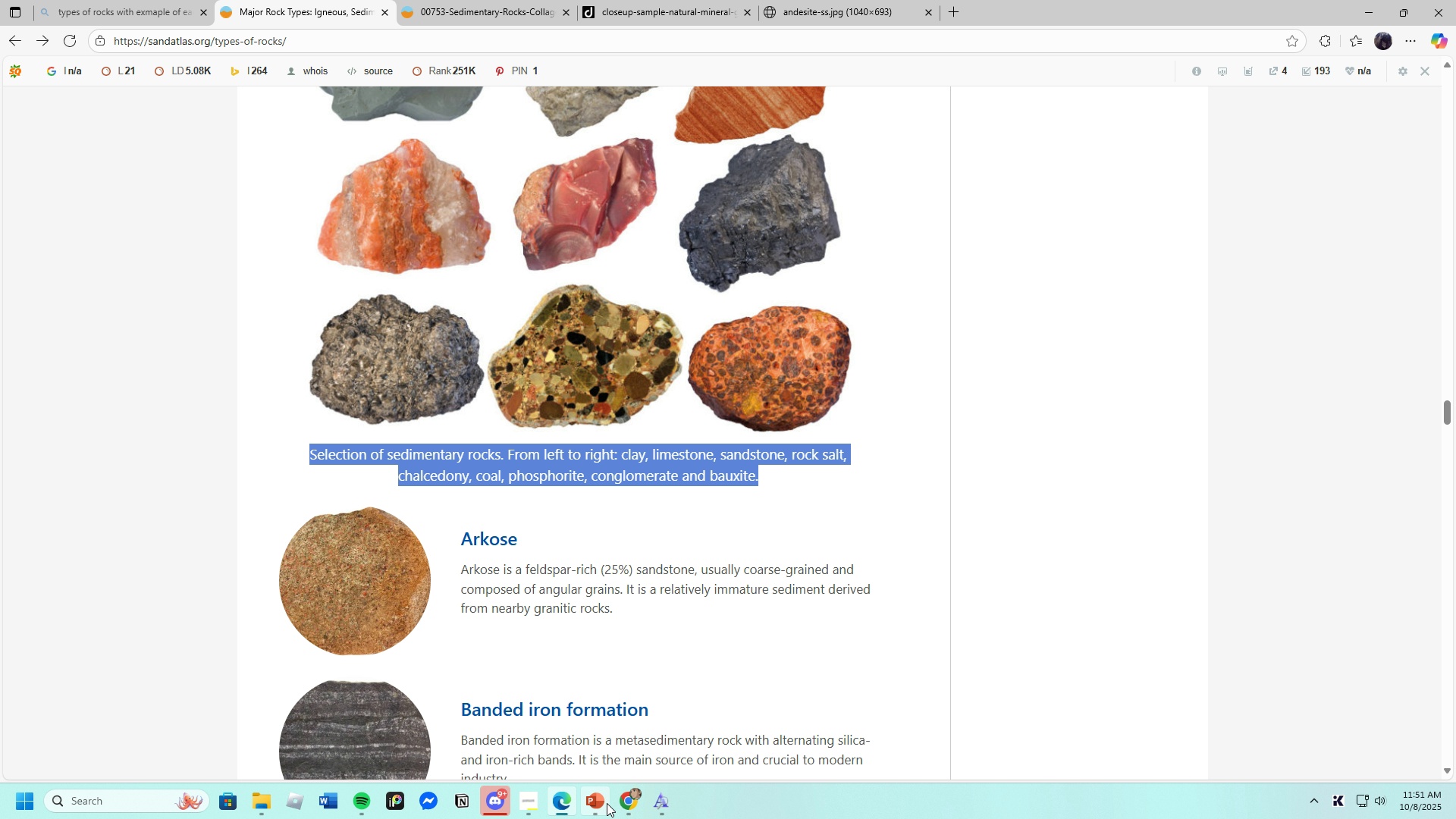 
left_click([595, 804])
 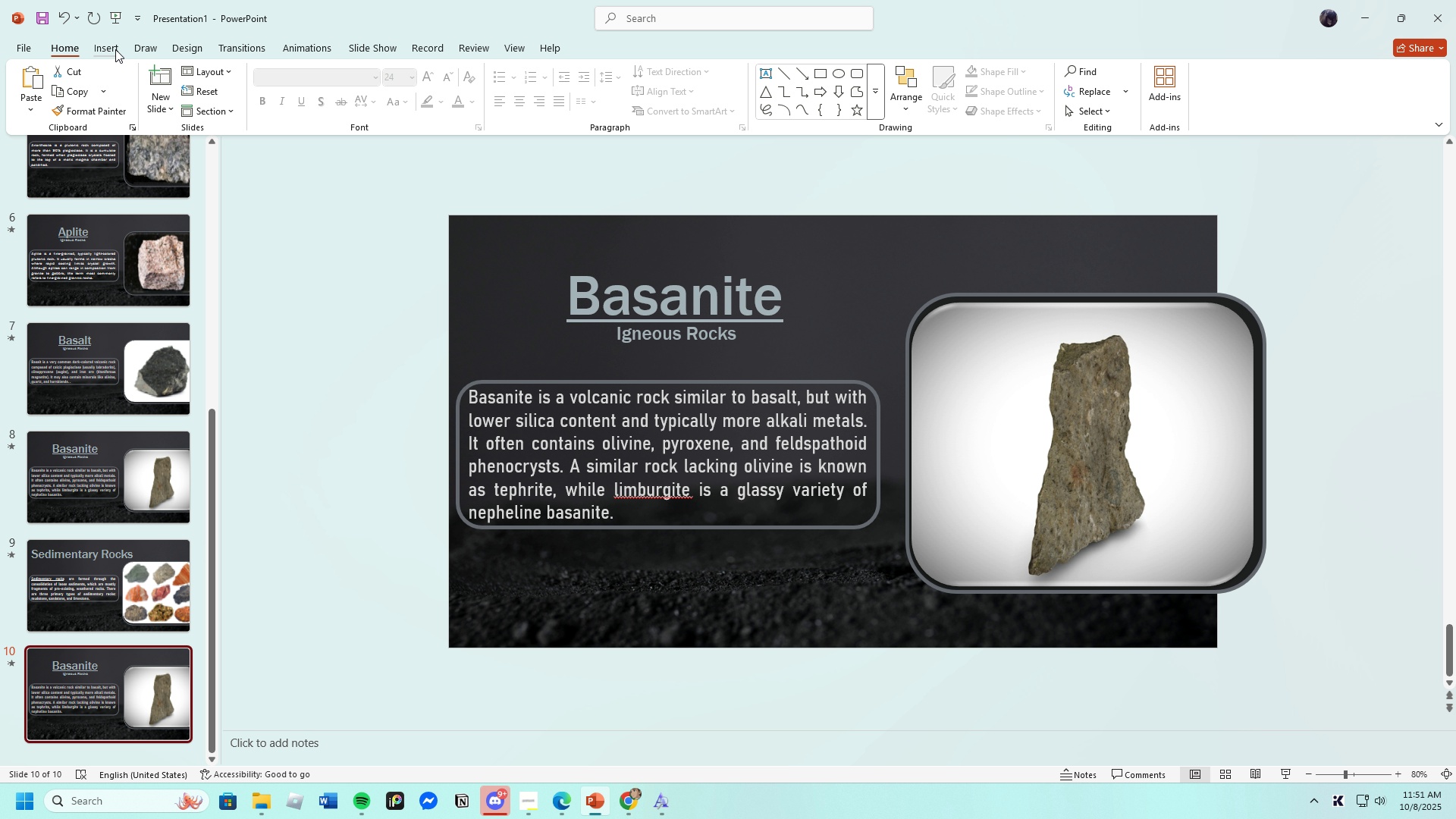 
left_click([115, 45])
 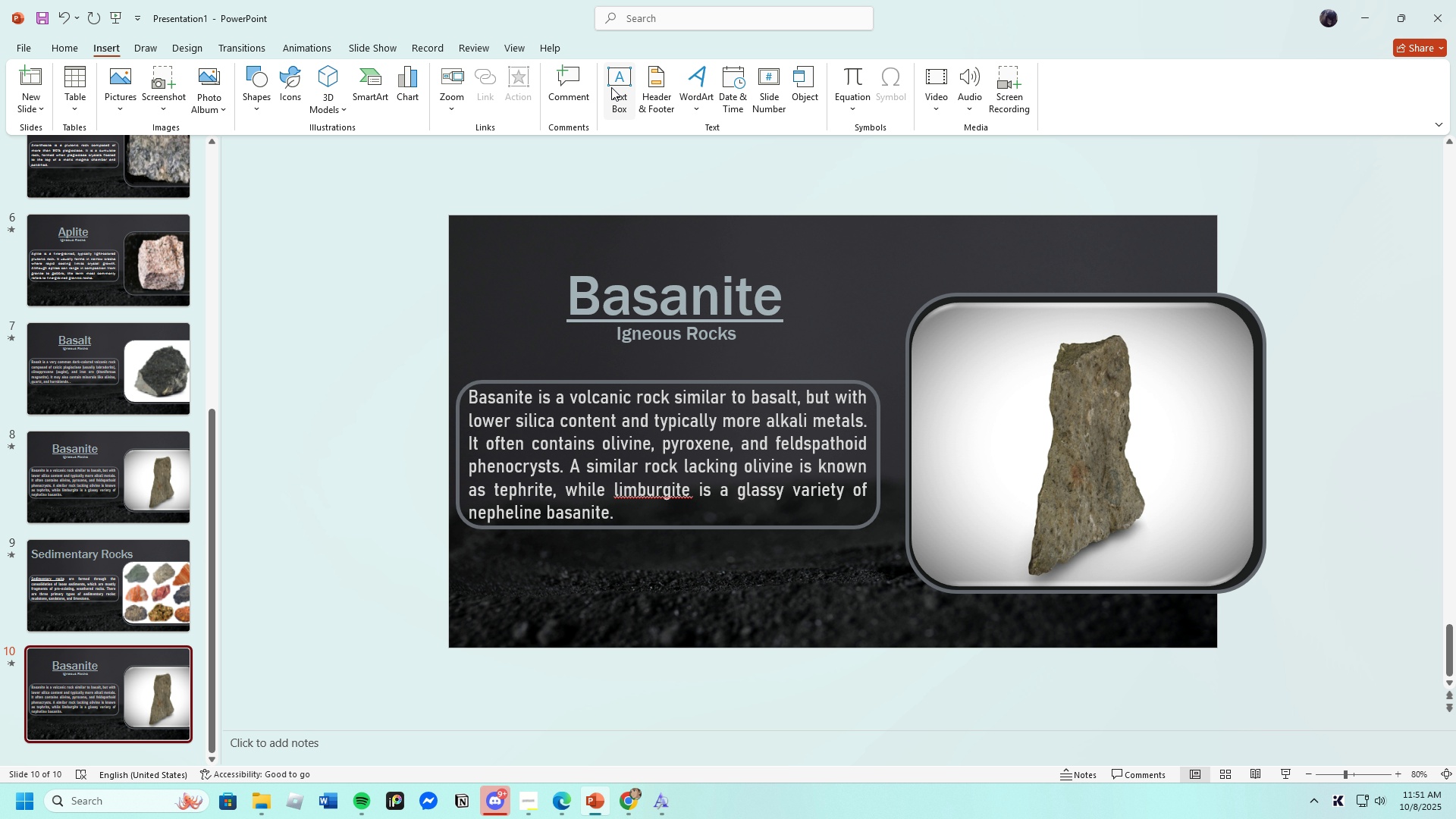 
left_click([617, 81])